 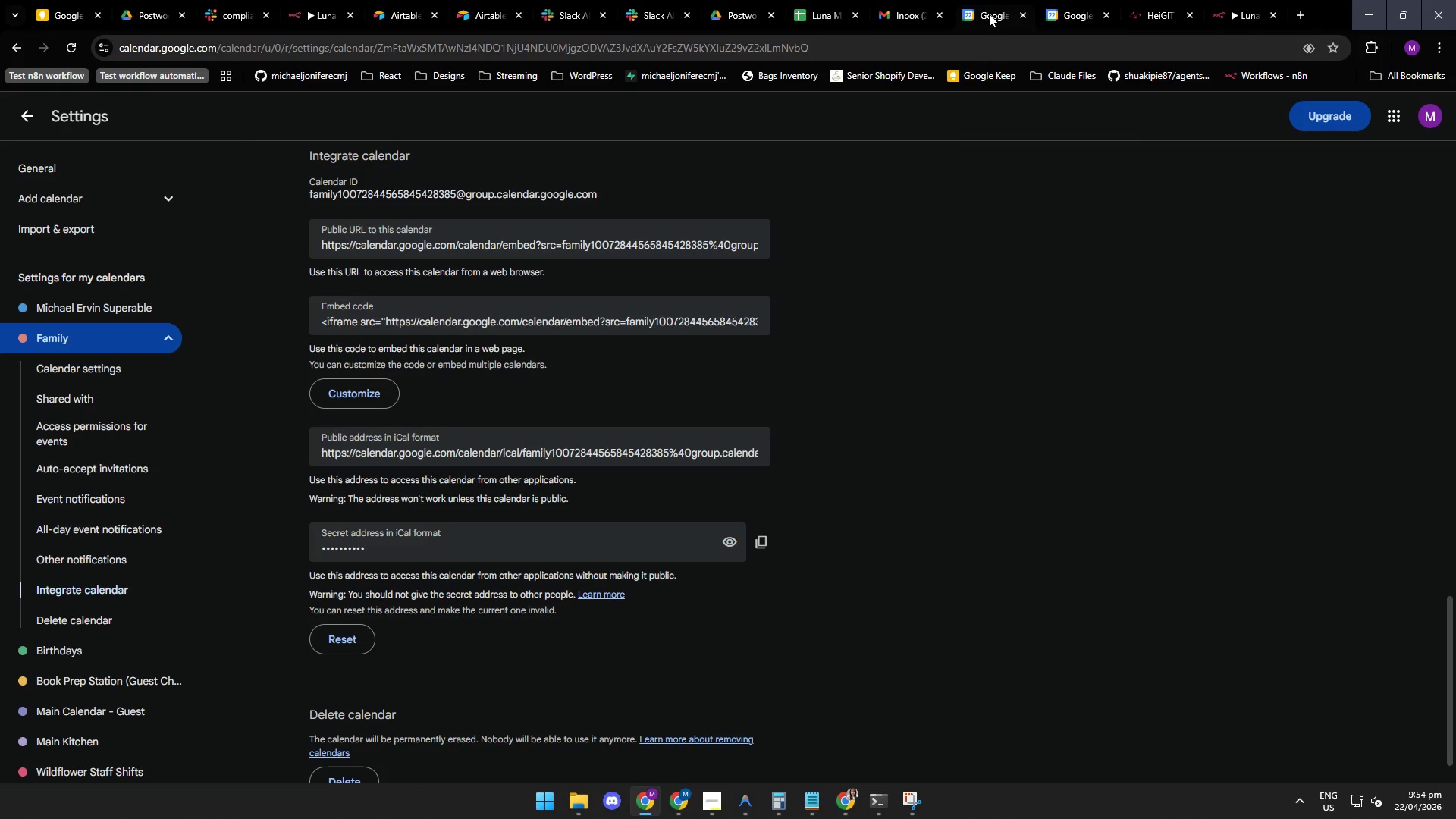 
left_click([1071, 16])
 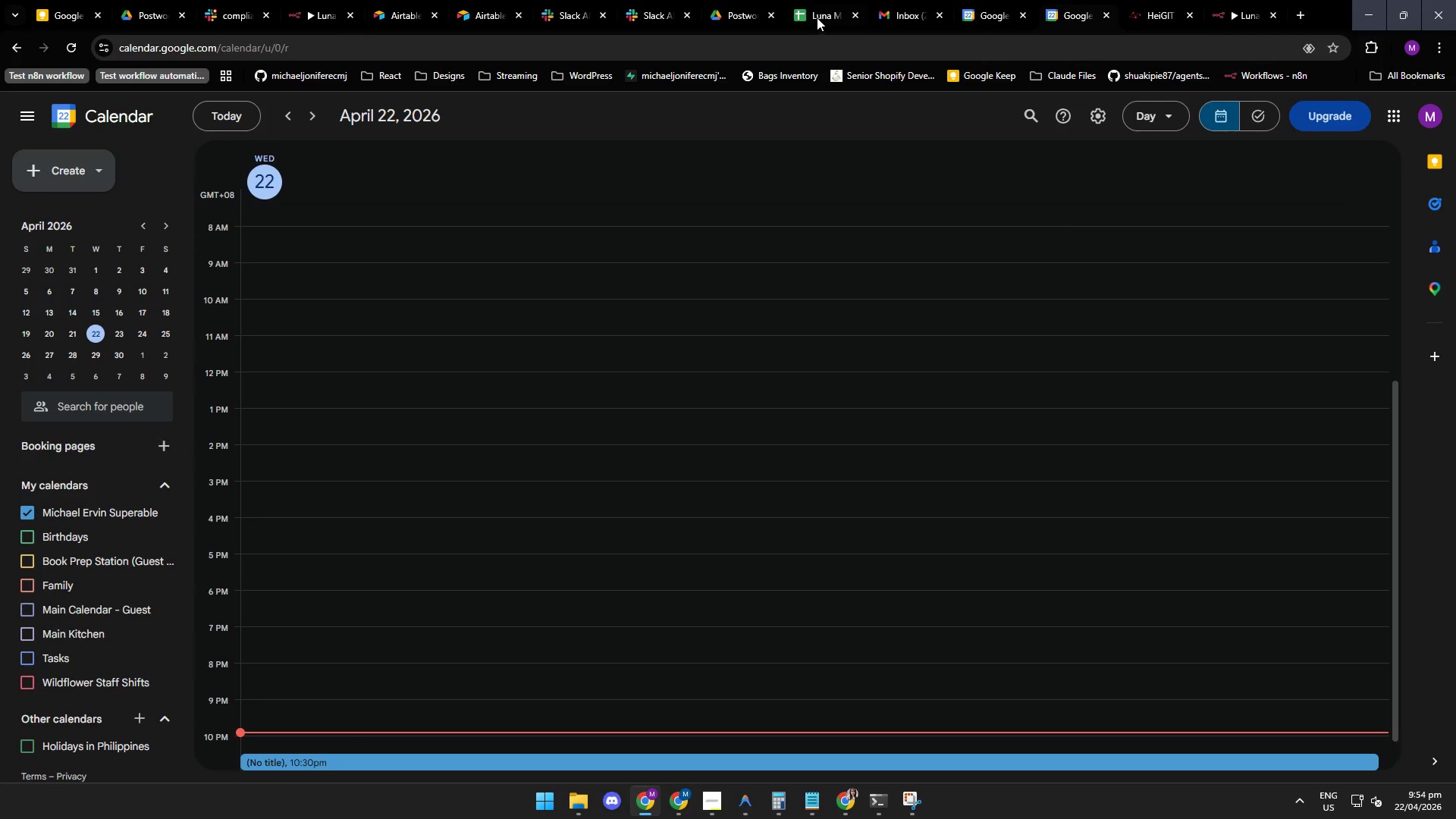 
wait(7.06)
 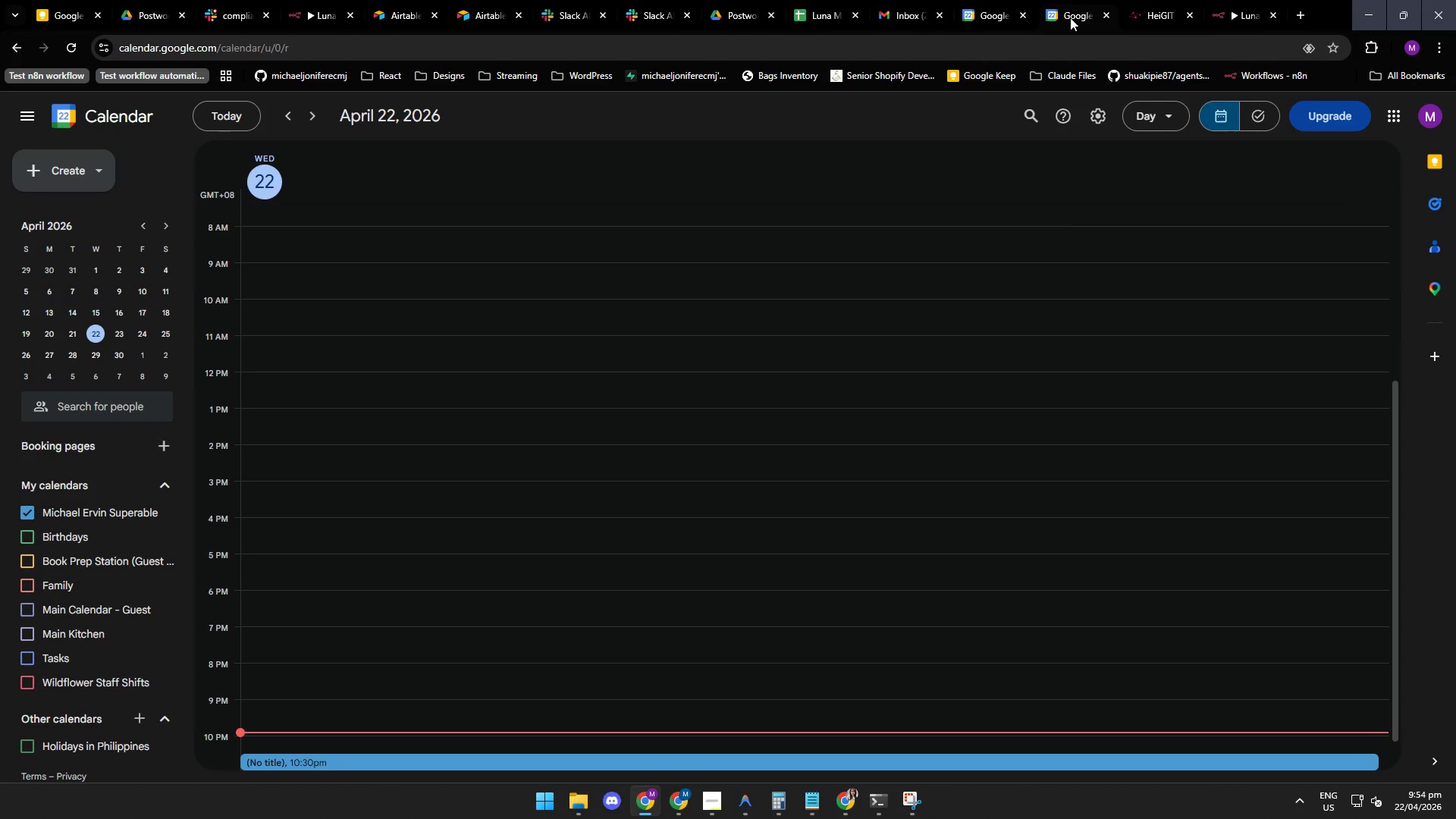 
left_click([814, 15])
 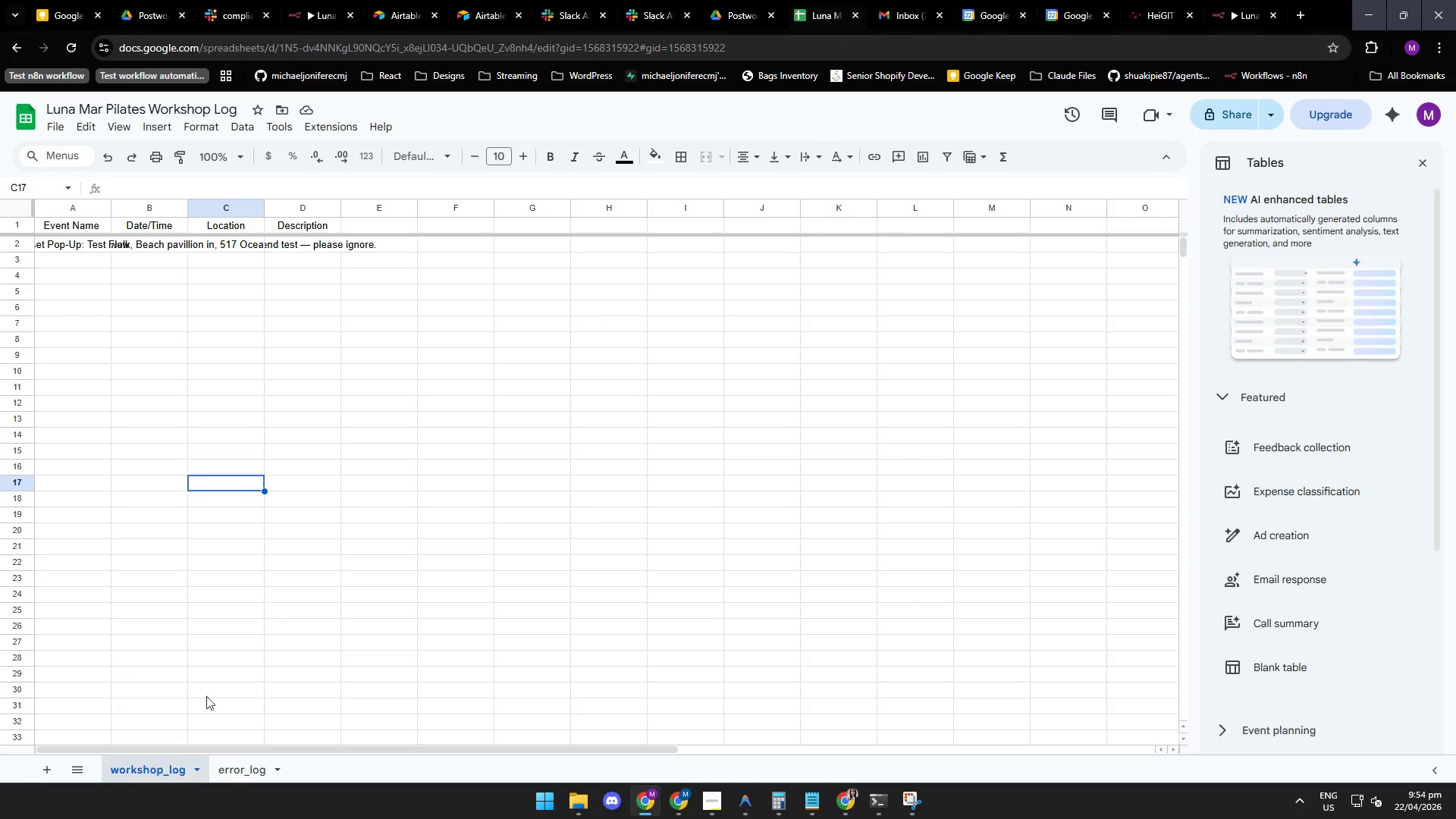 
left_click([155, 772])
 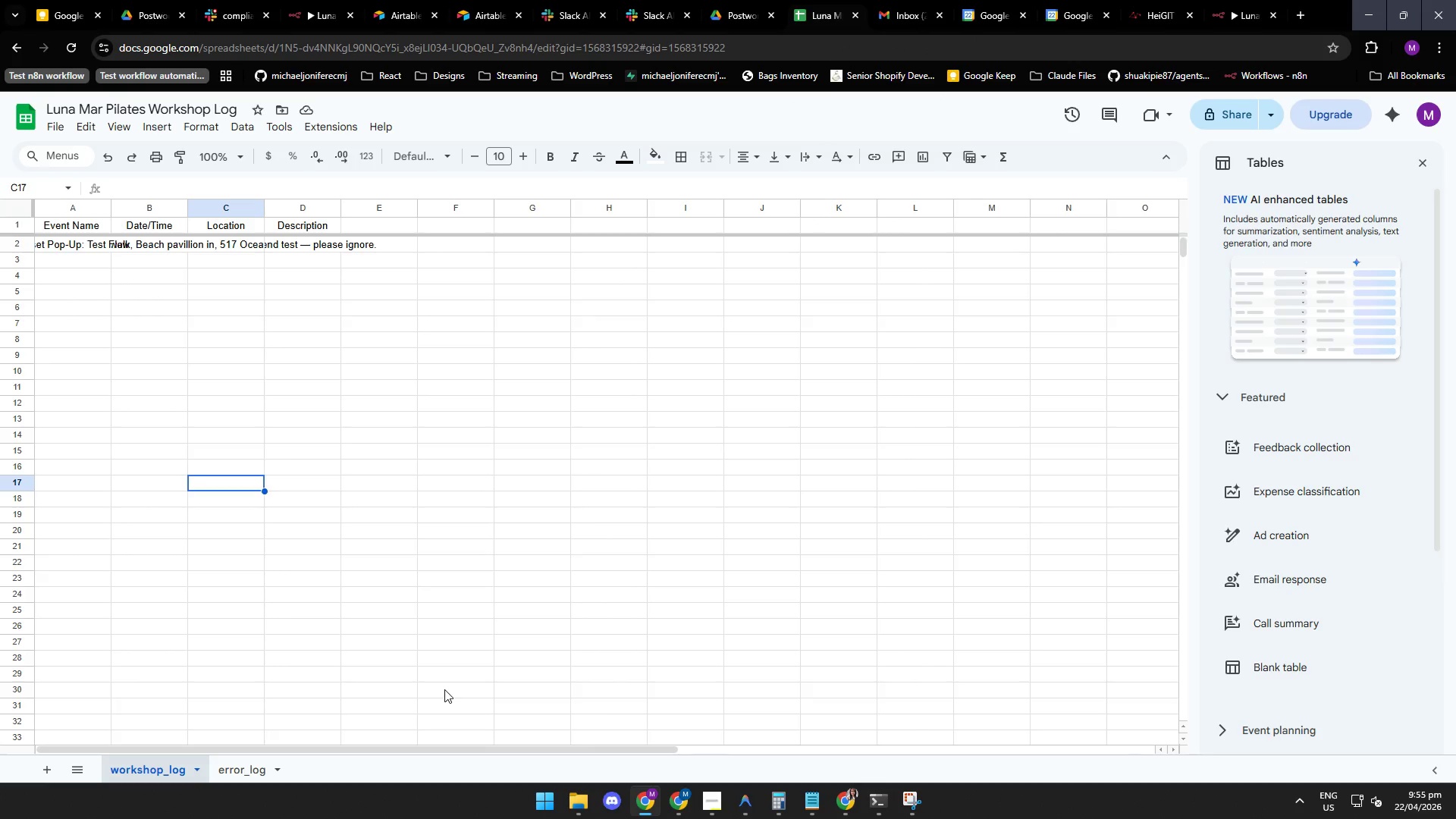 
wait(8.38)
 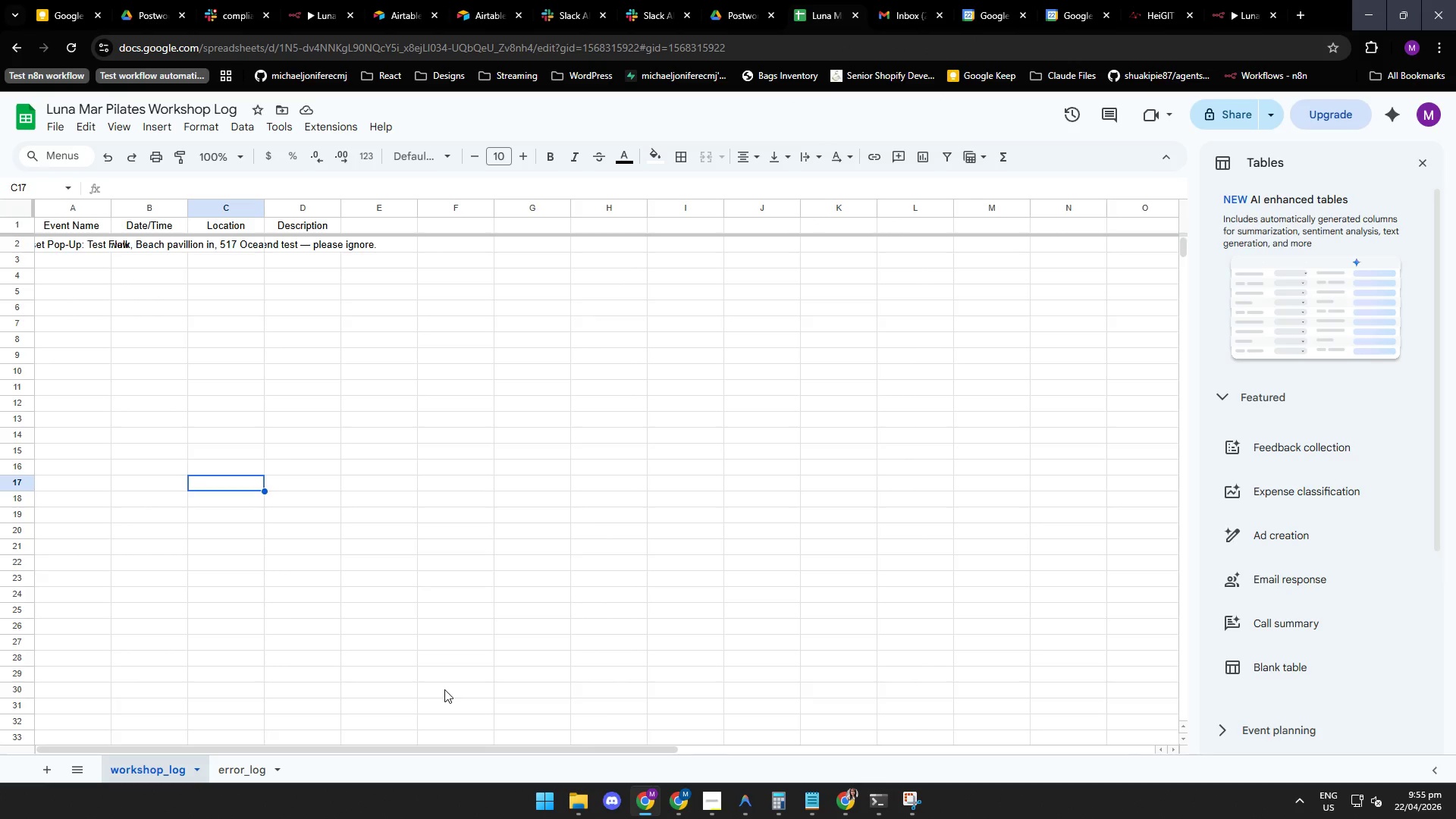 
left_click([746, 806])
 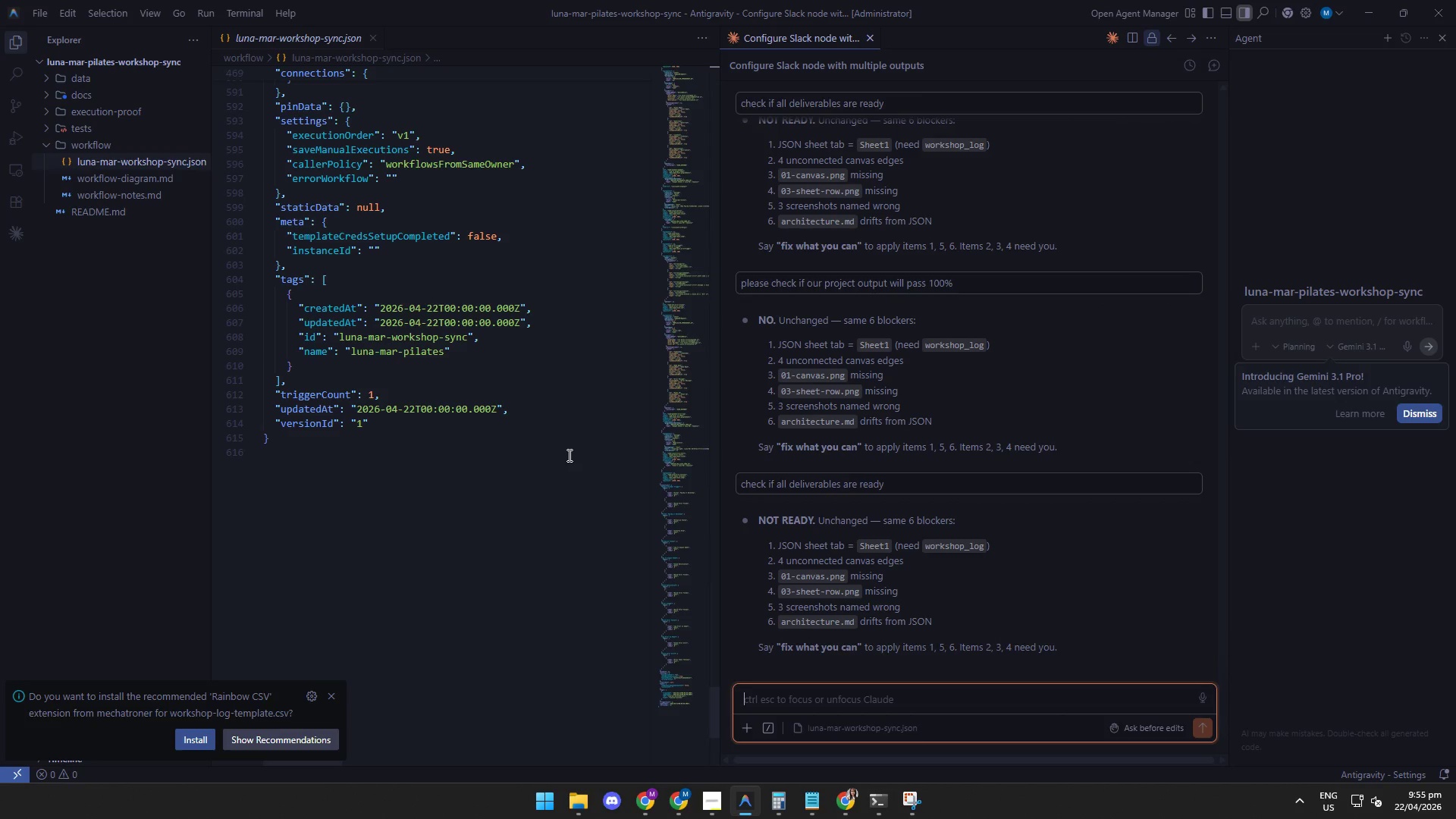 
wait(11.53)
 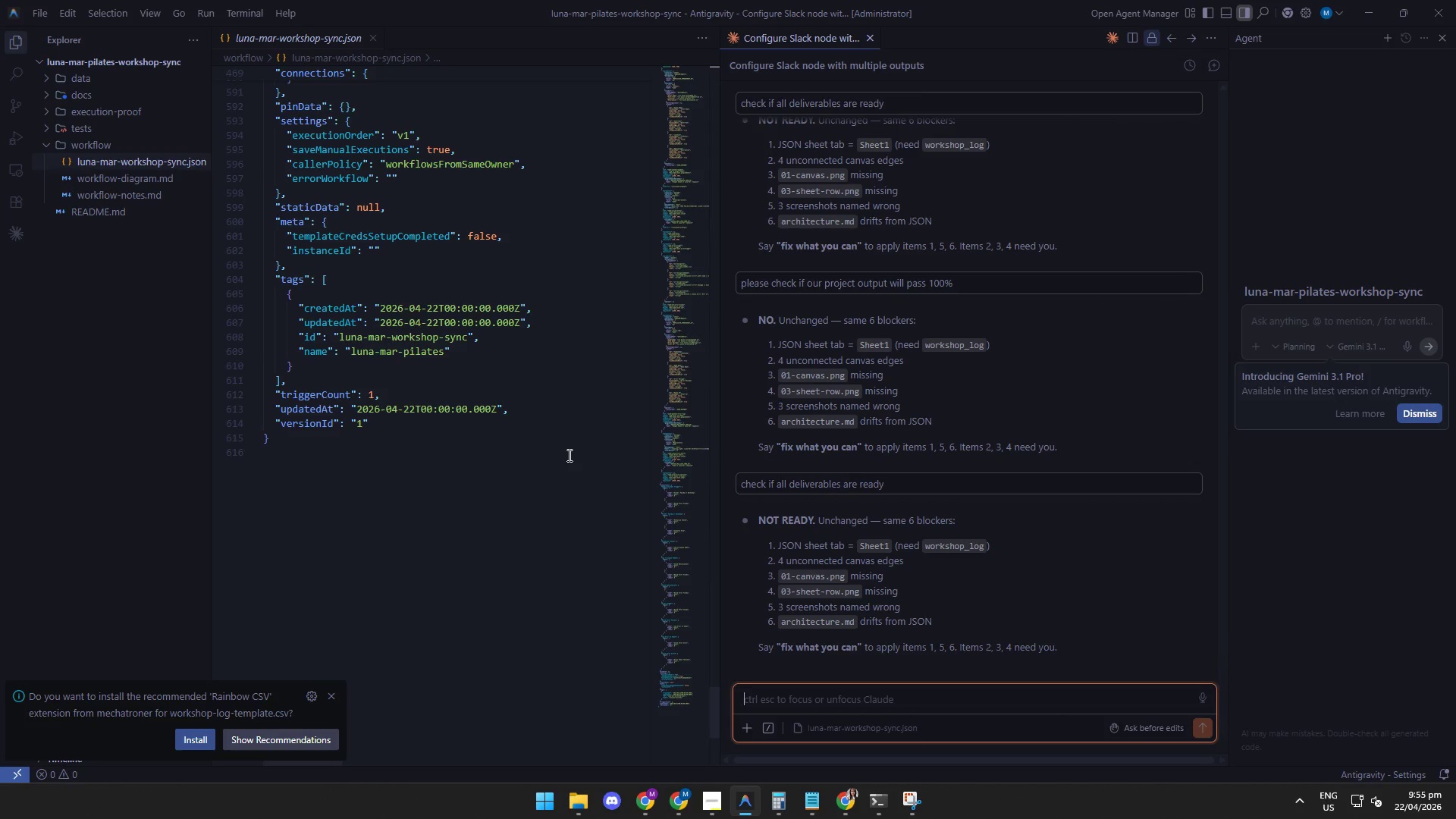 
scroll: coordinate [580, 455], scroll_direction: down, amount: 3.0
 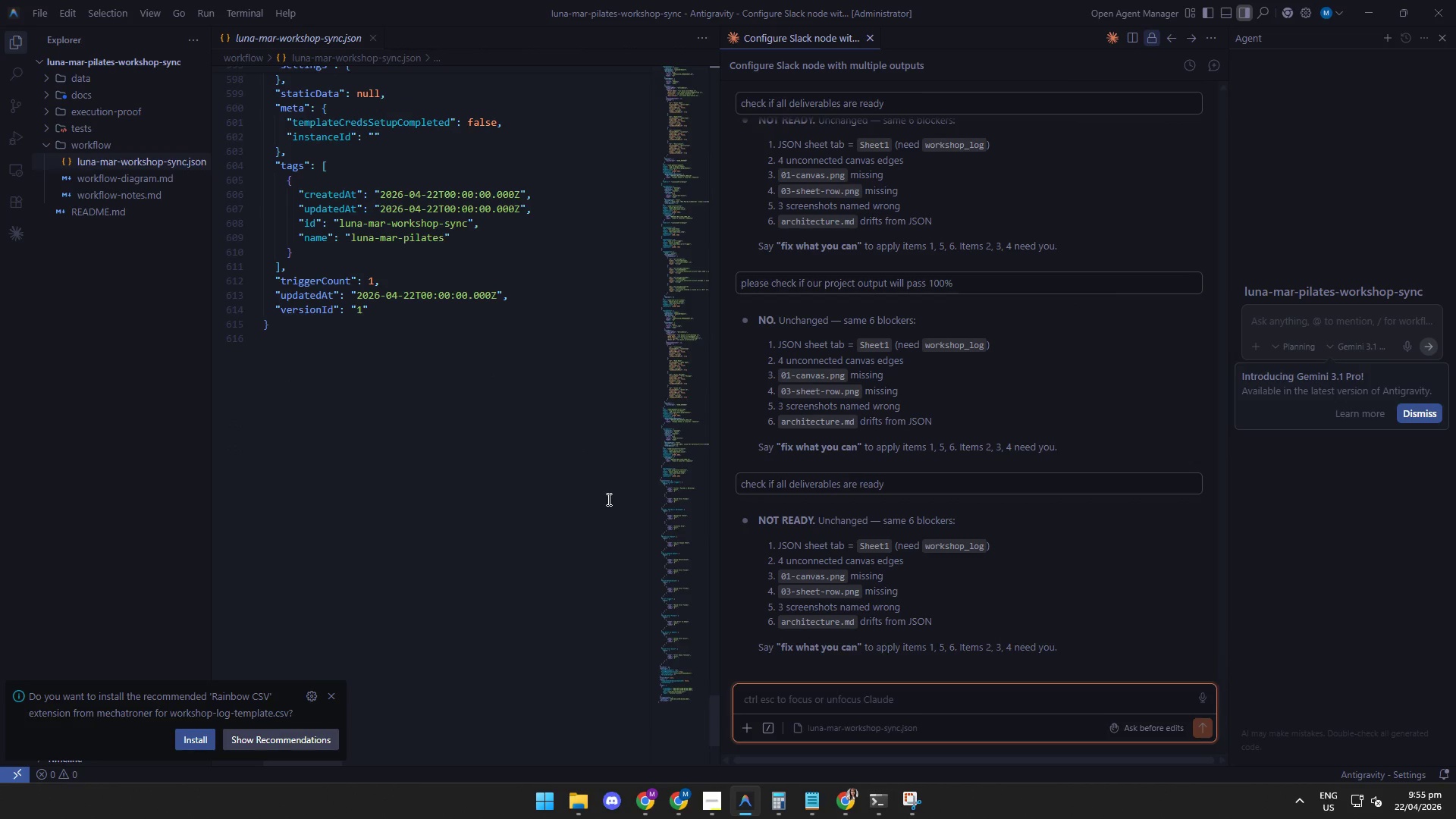 
left_click([644, 810])
 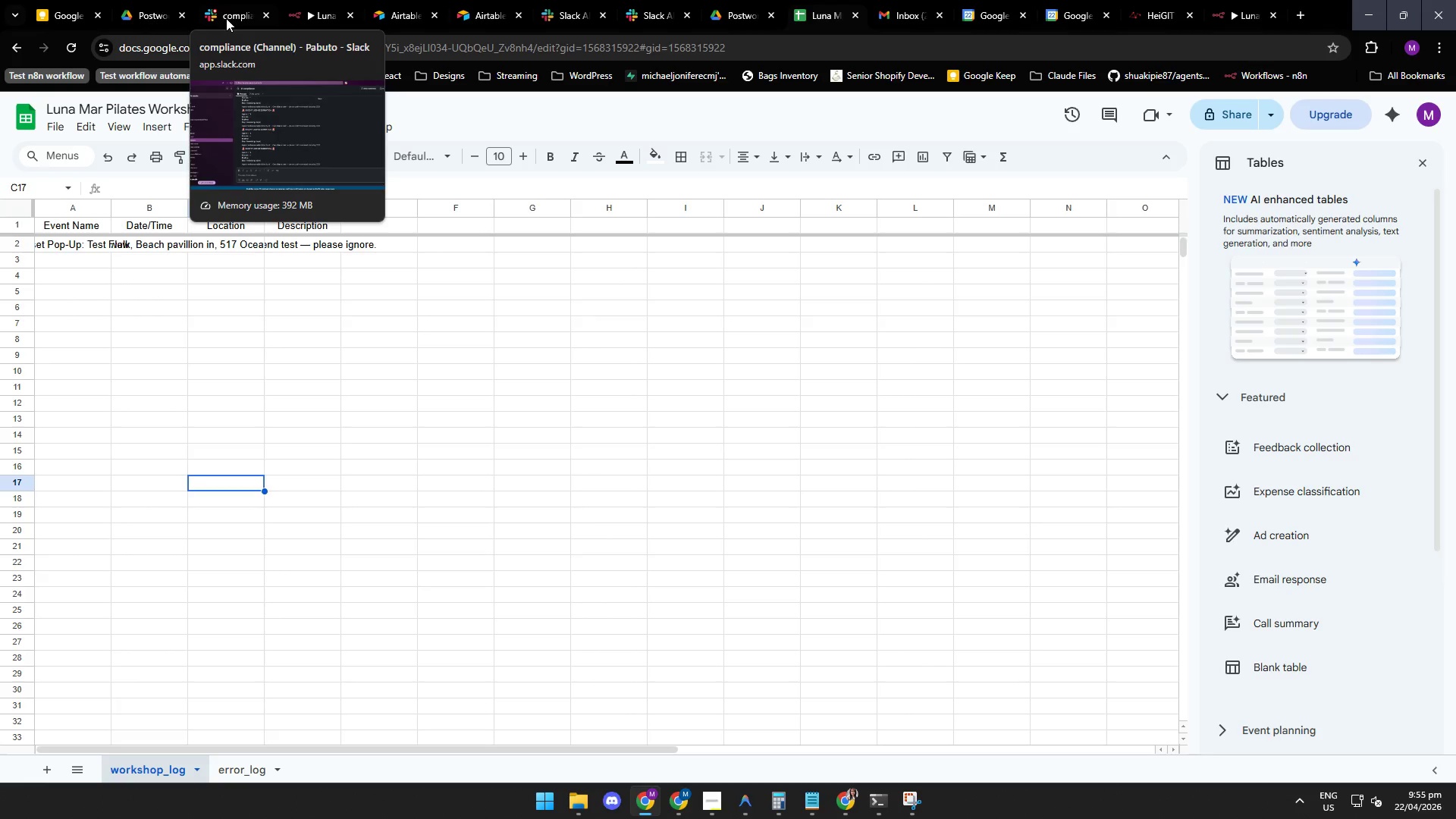 
left_click([230, 14])
 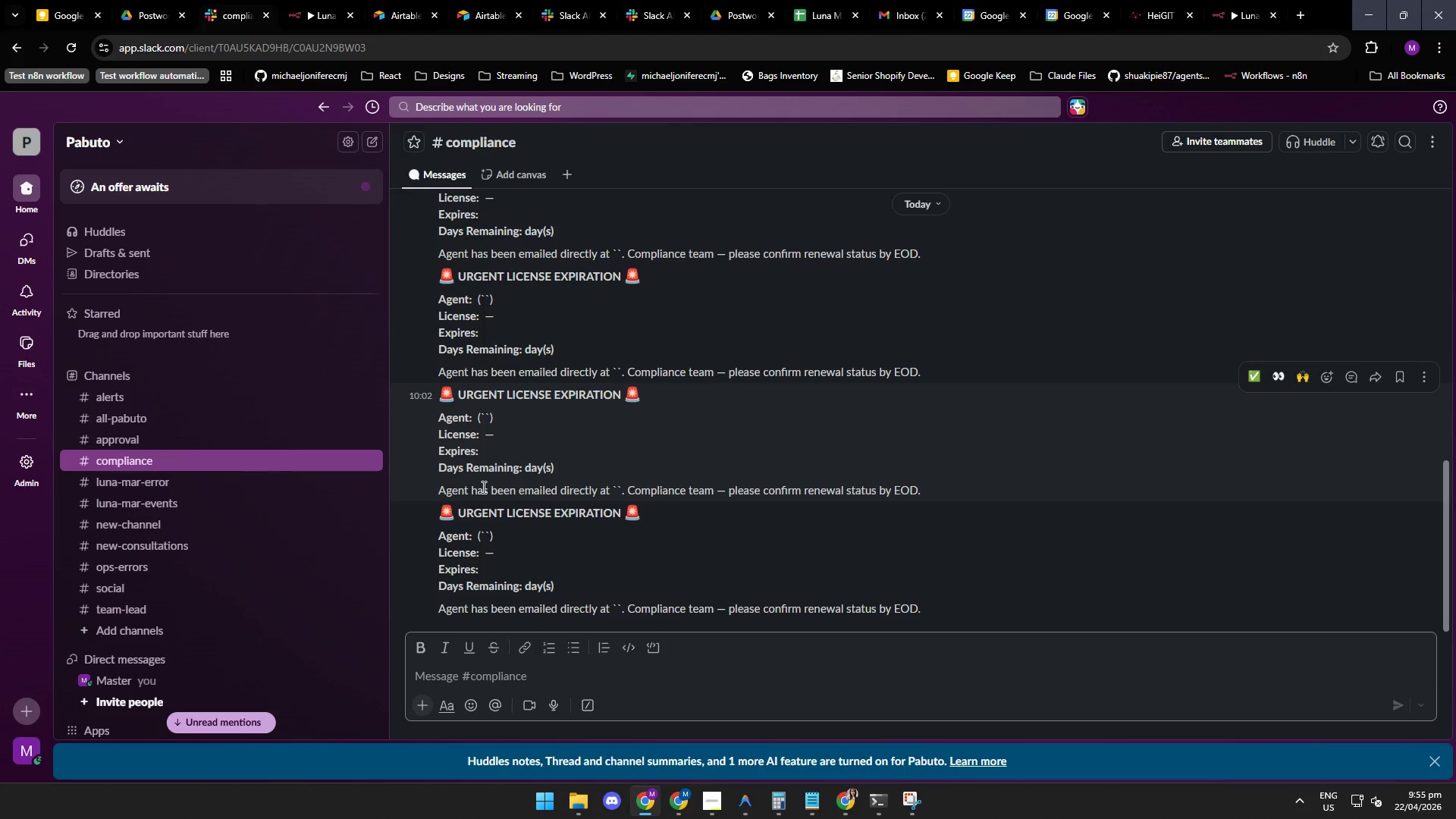 
mouse_move([492, 23])
 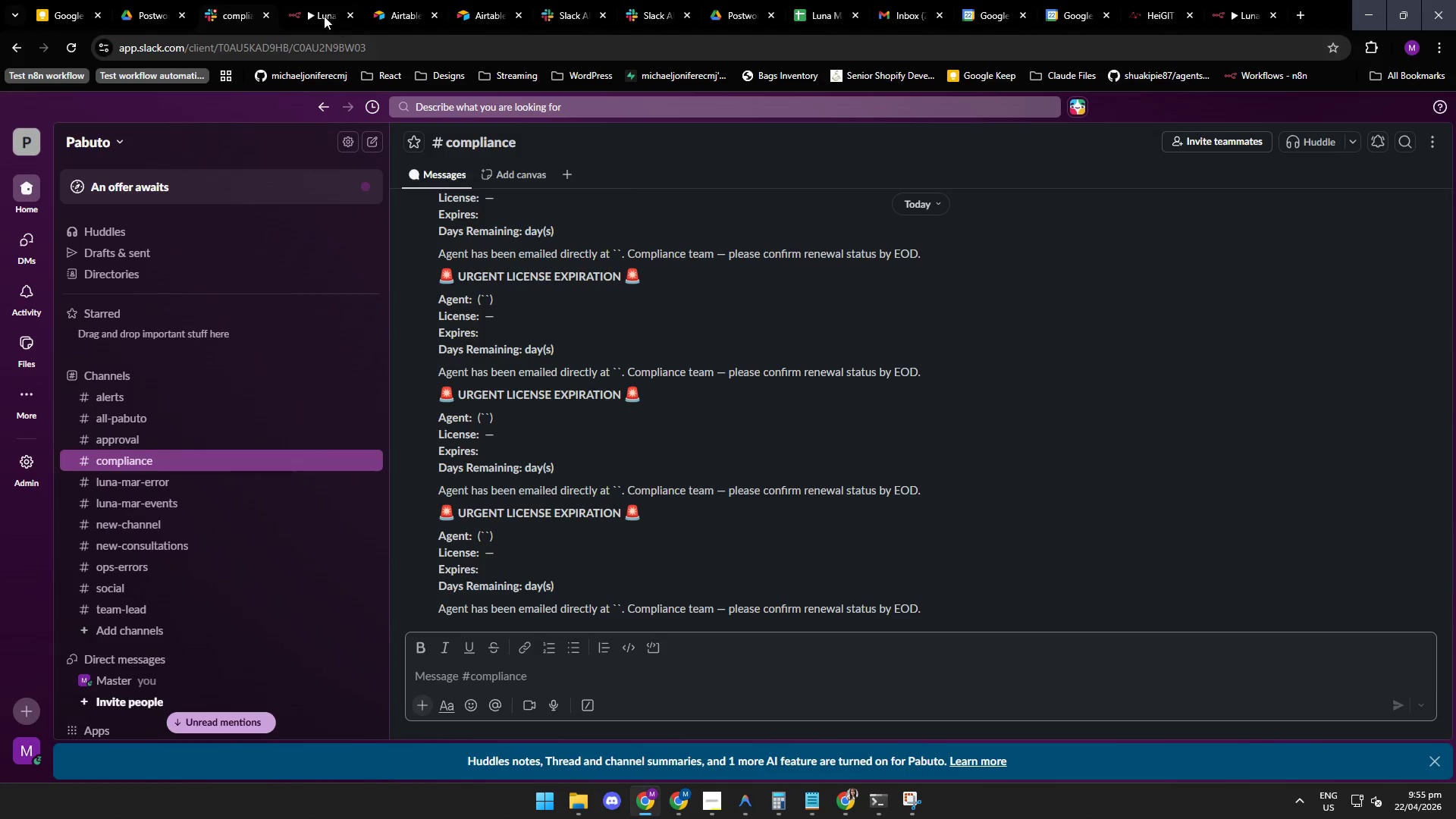 
left_click([315, 13])
 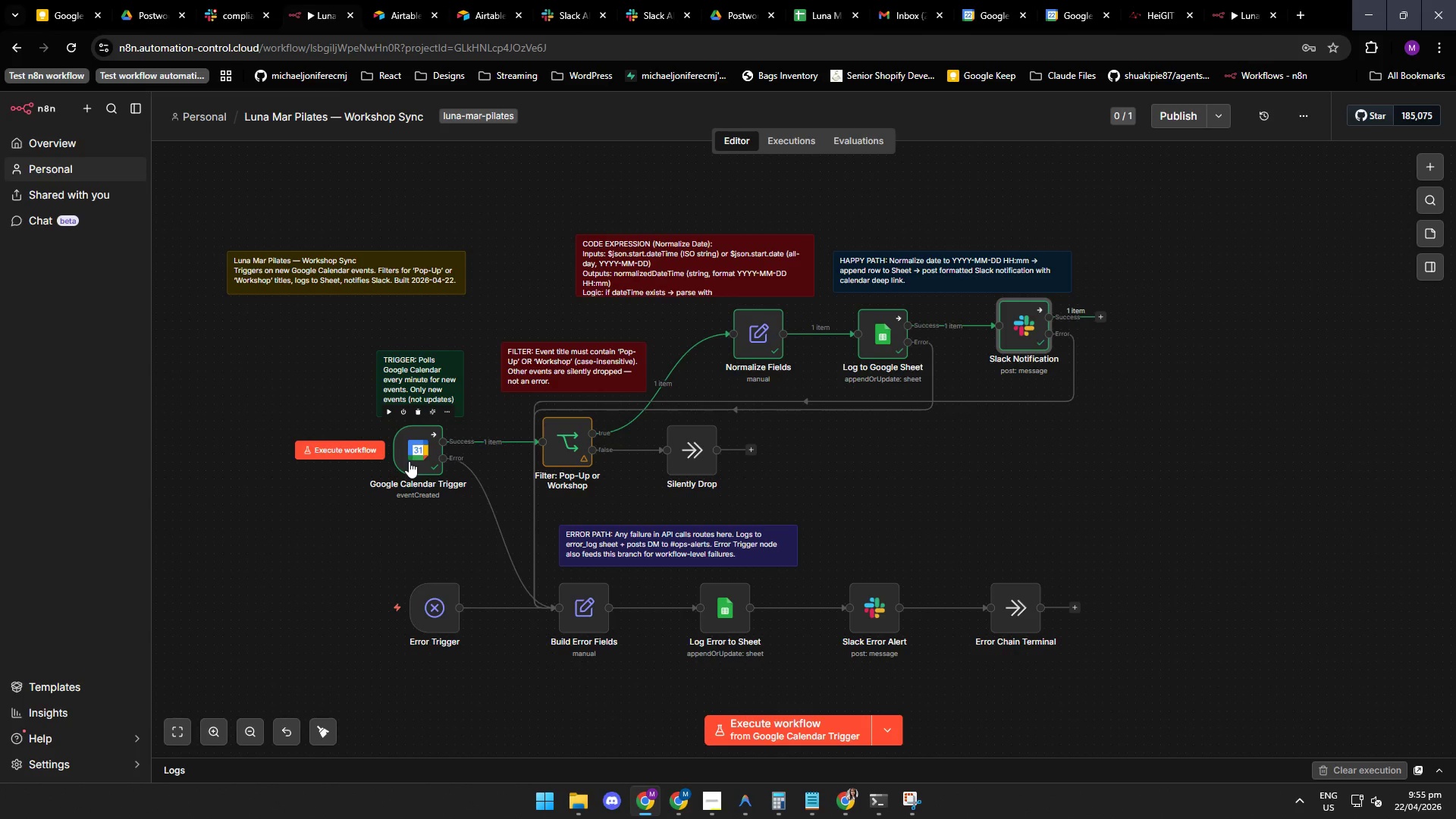 
double_click([405, 461])
 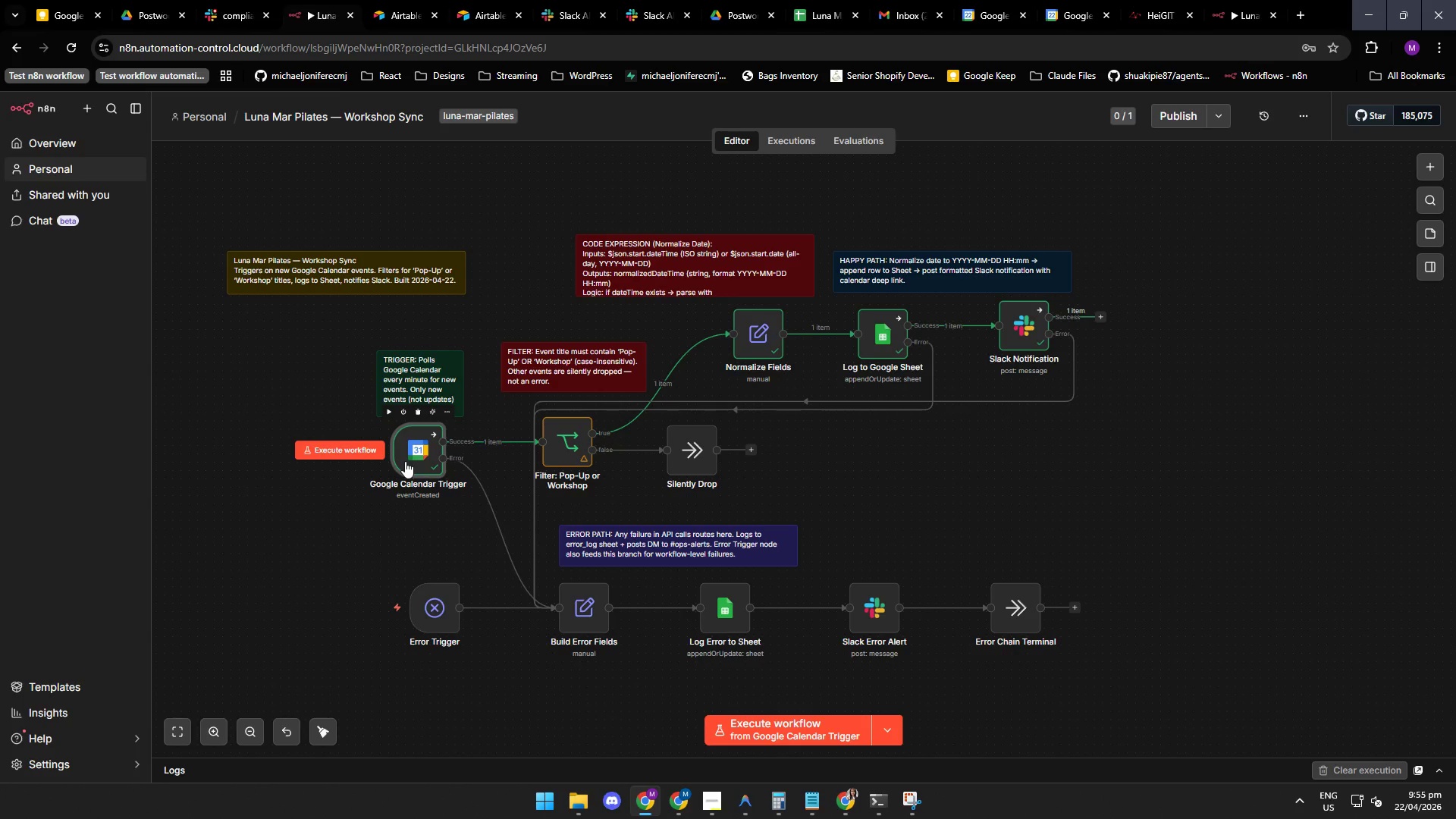 
triple_click([405, 461])
 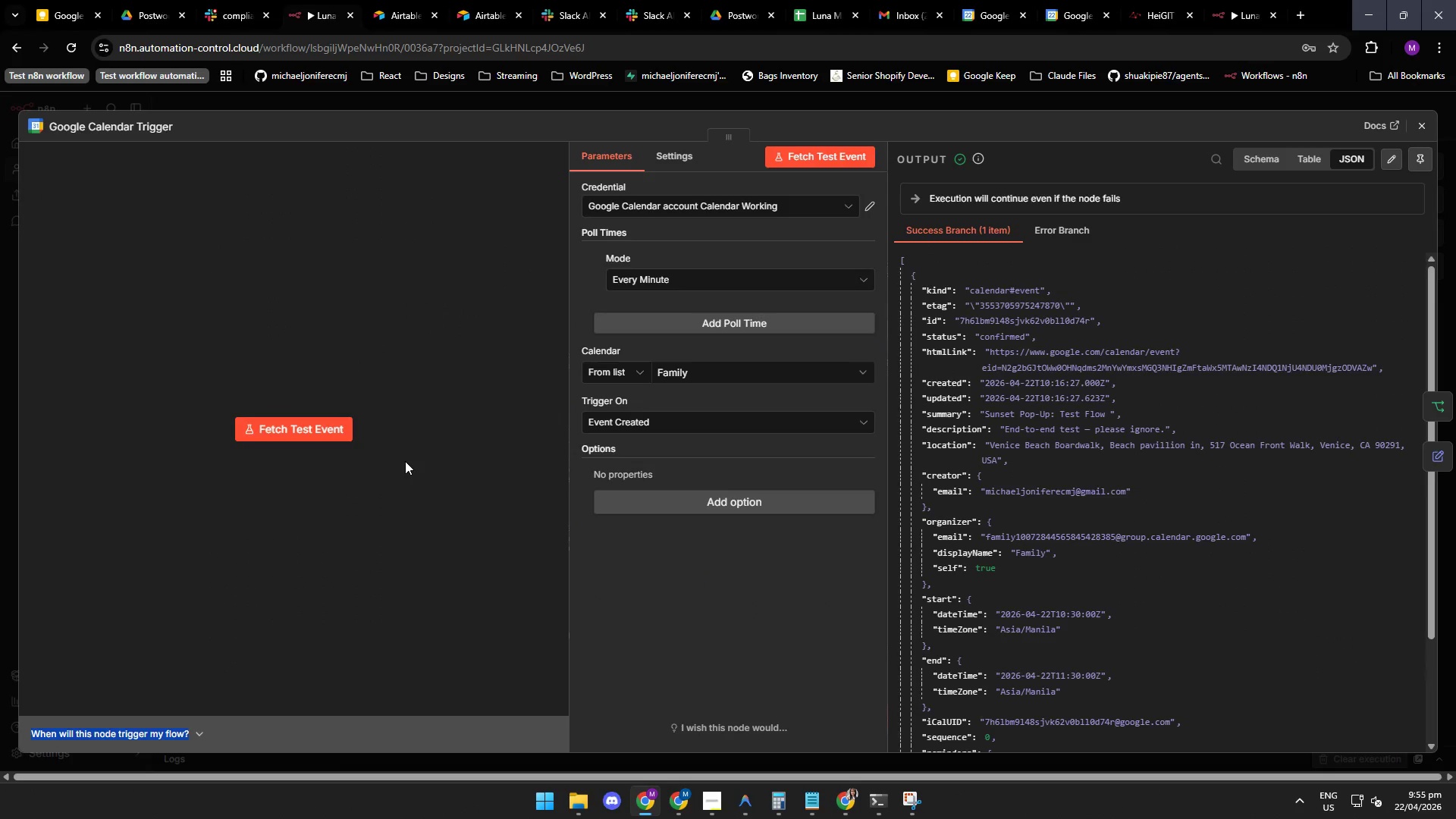 
triple_click([405, 461])
 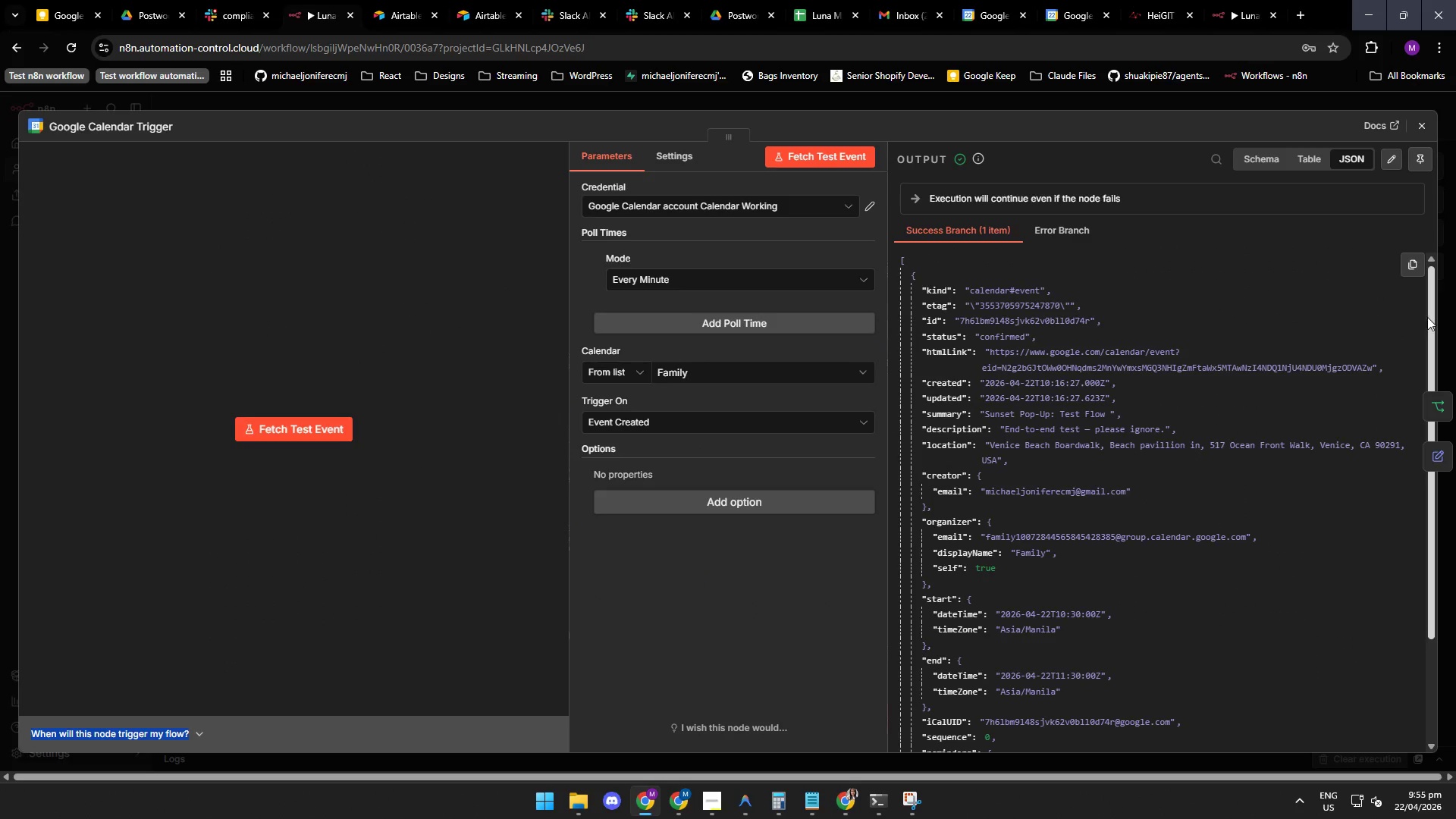 
left_click_drag(start_coordinate=[1429, 315], to_coordinate=[1422, 315])
 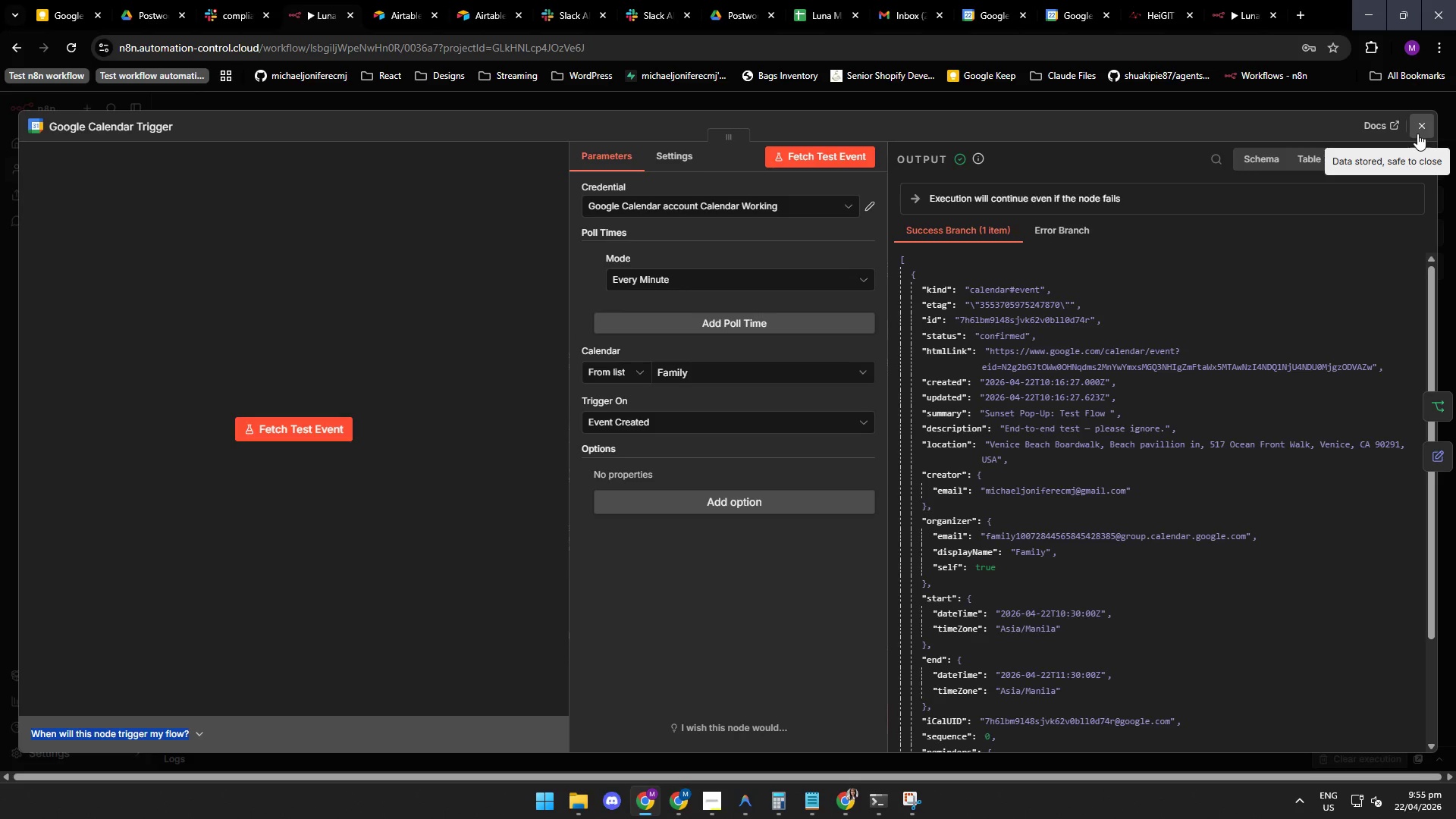 
left_click([1417, 129])
 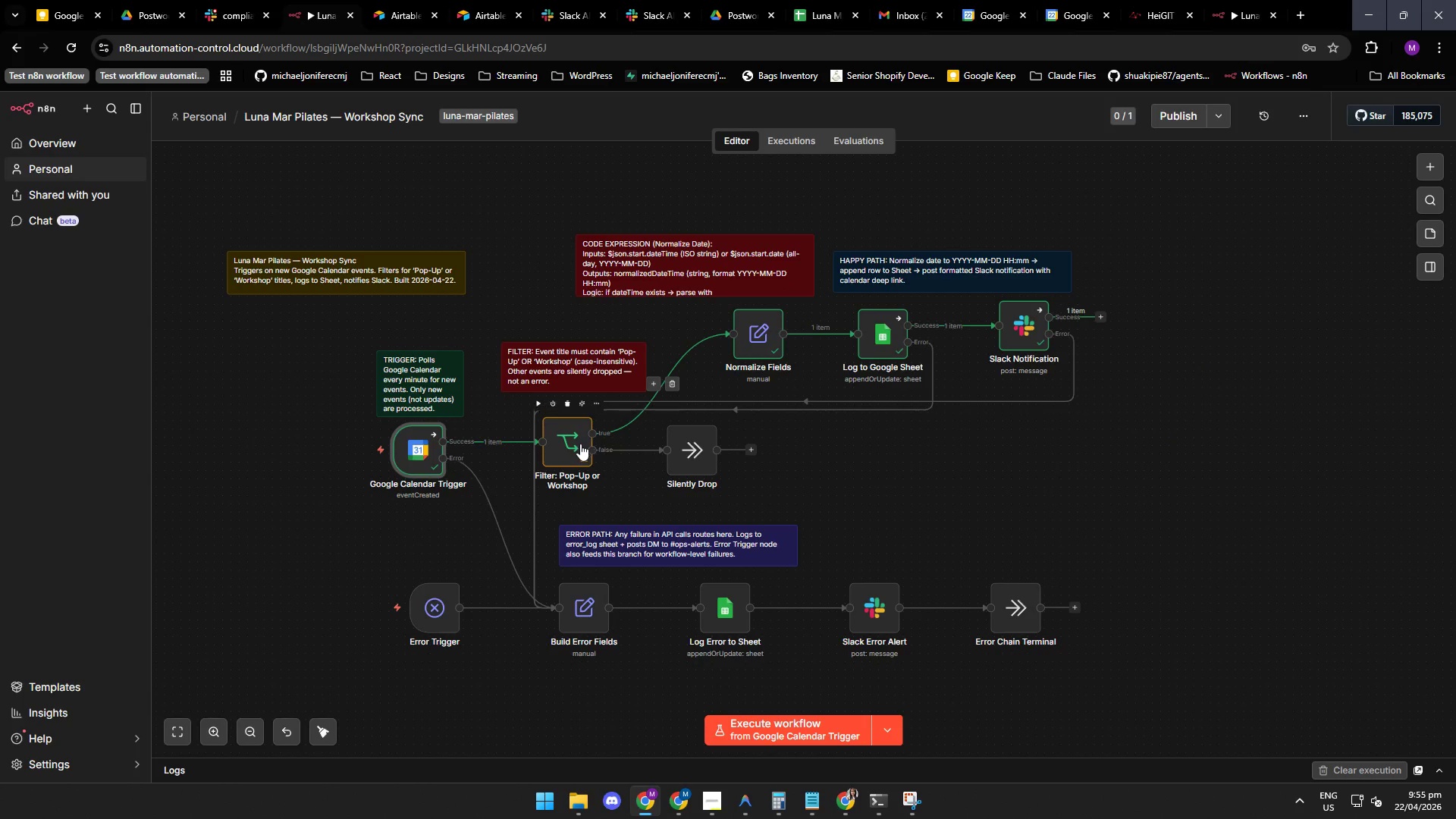 
double_click([572, 441])
 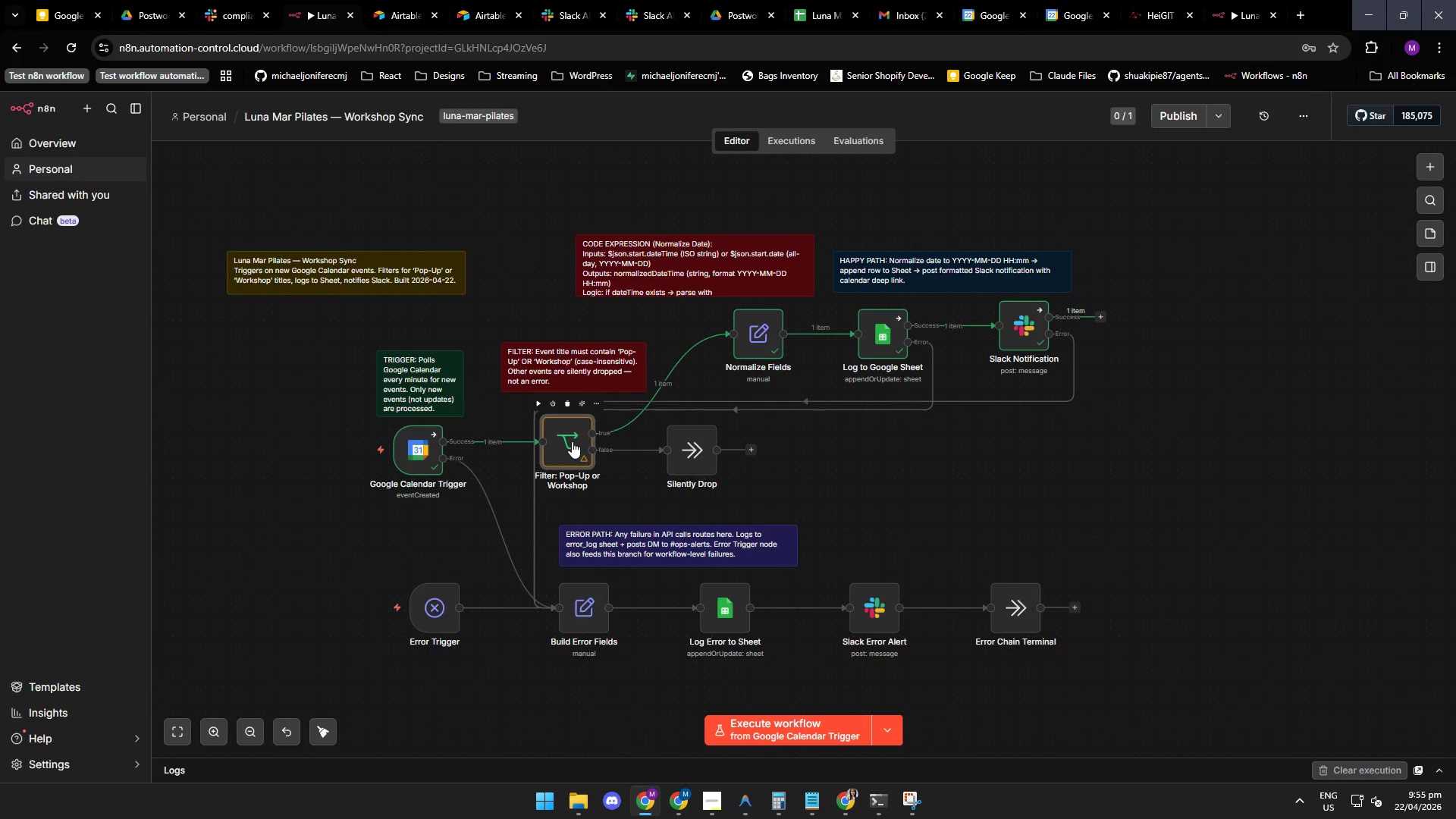 
triple_click([572, 441])
 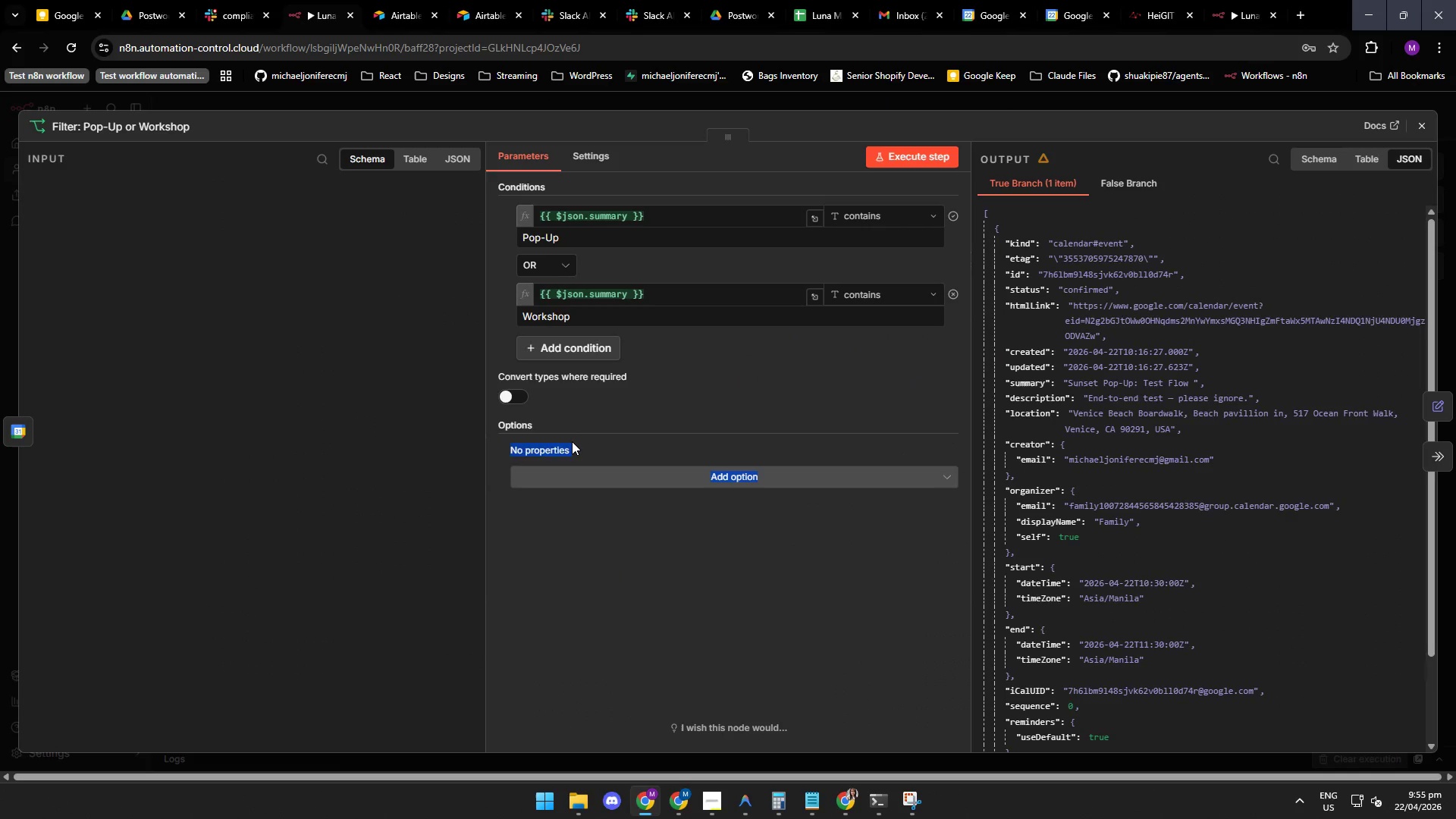 
triple_click([572, 441])
 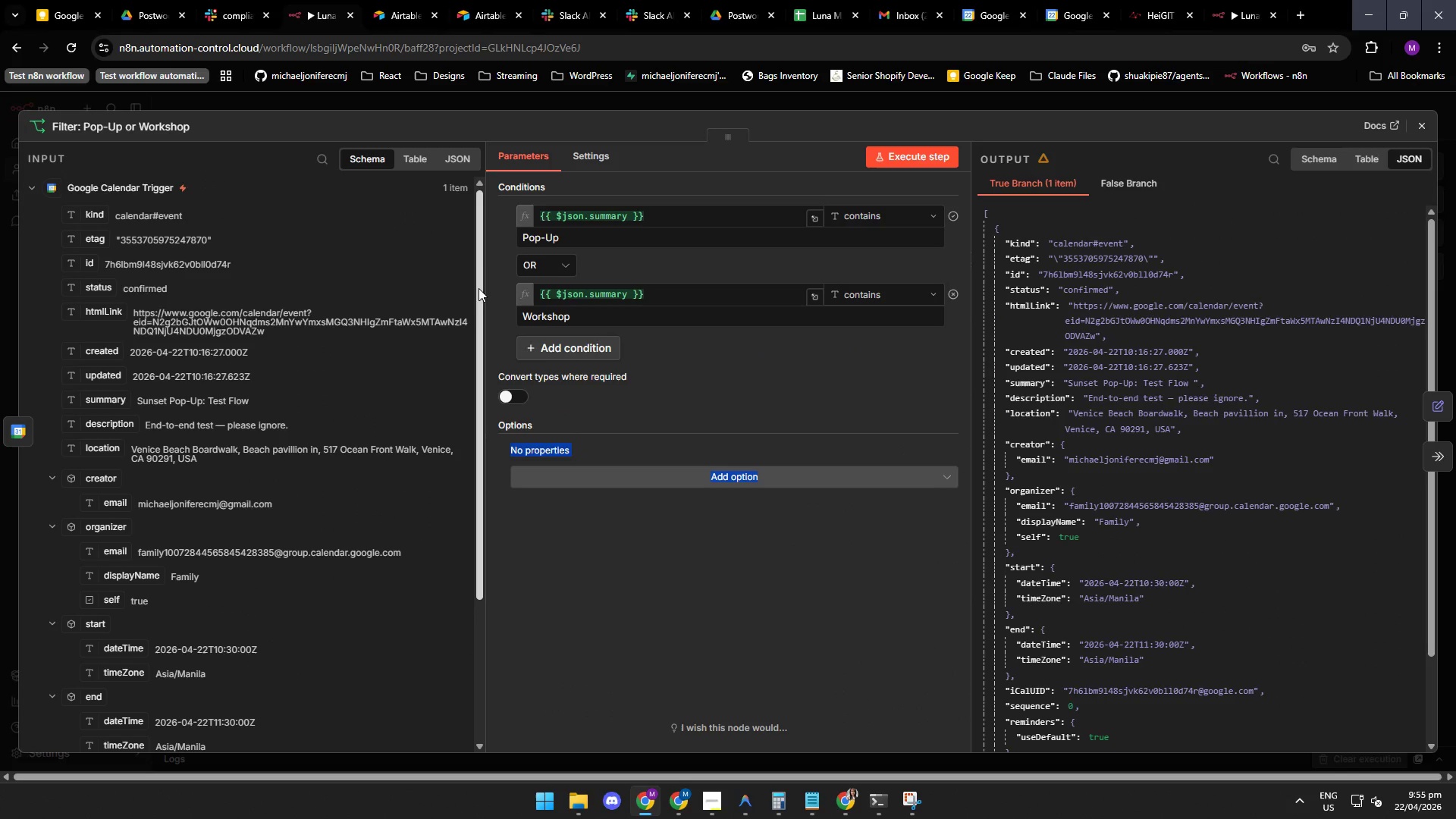 
left_click_drag(start_coordinate=[479, 290], to_coordinate=[472, 384])
 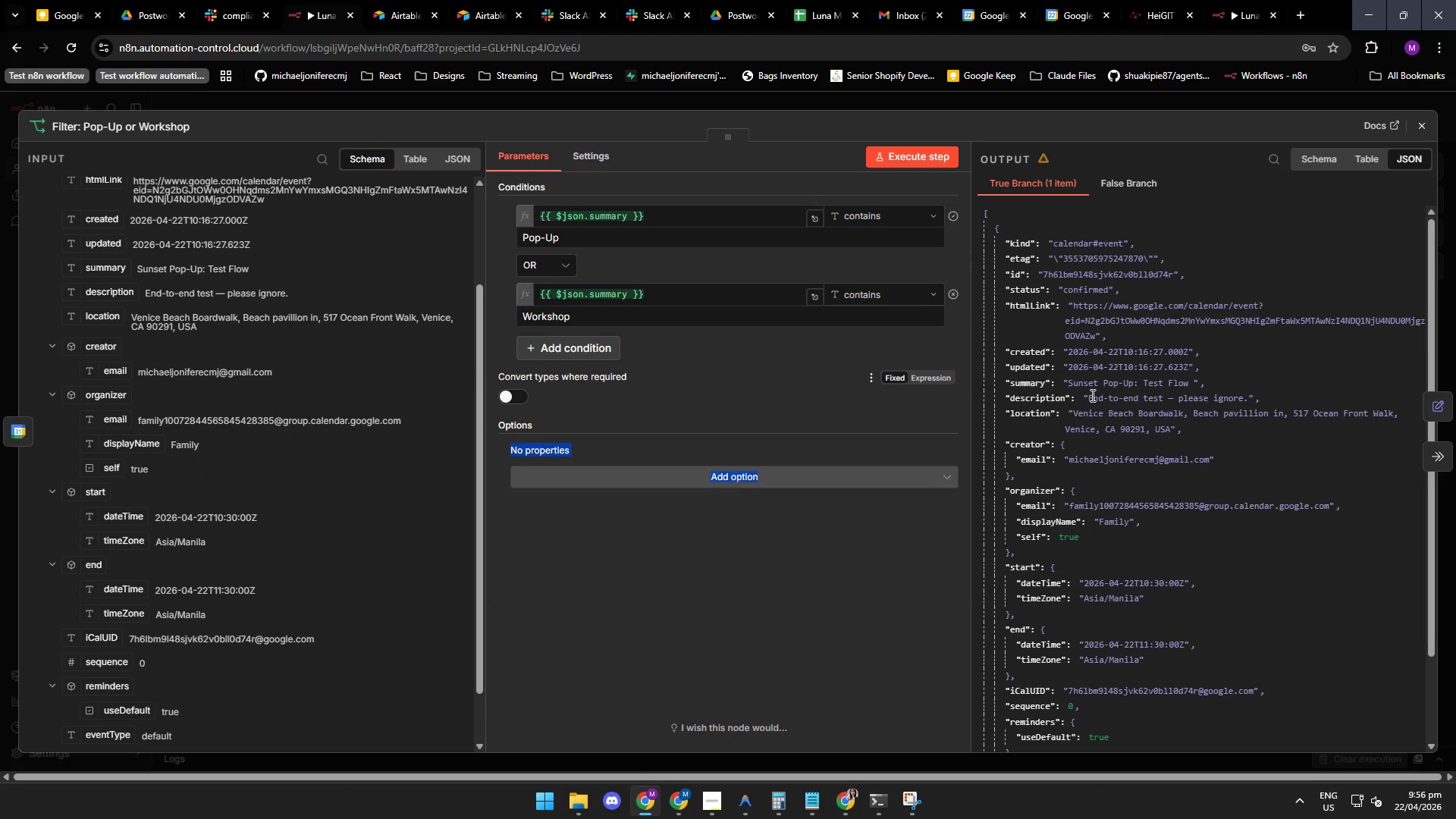 
mouse_move([1065, 179])
 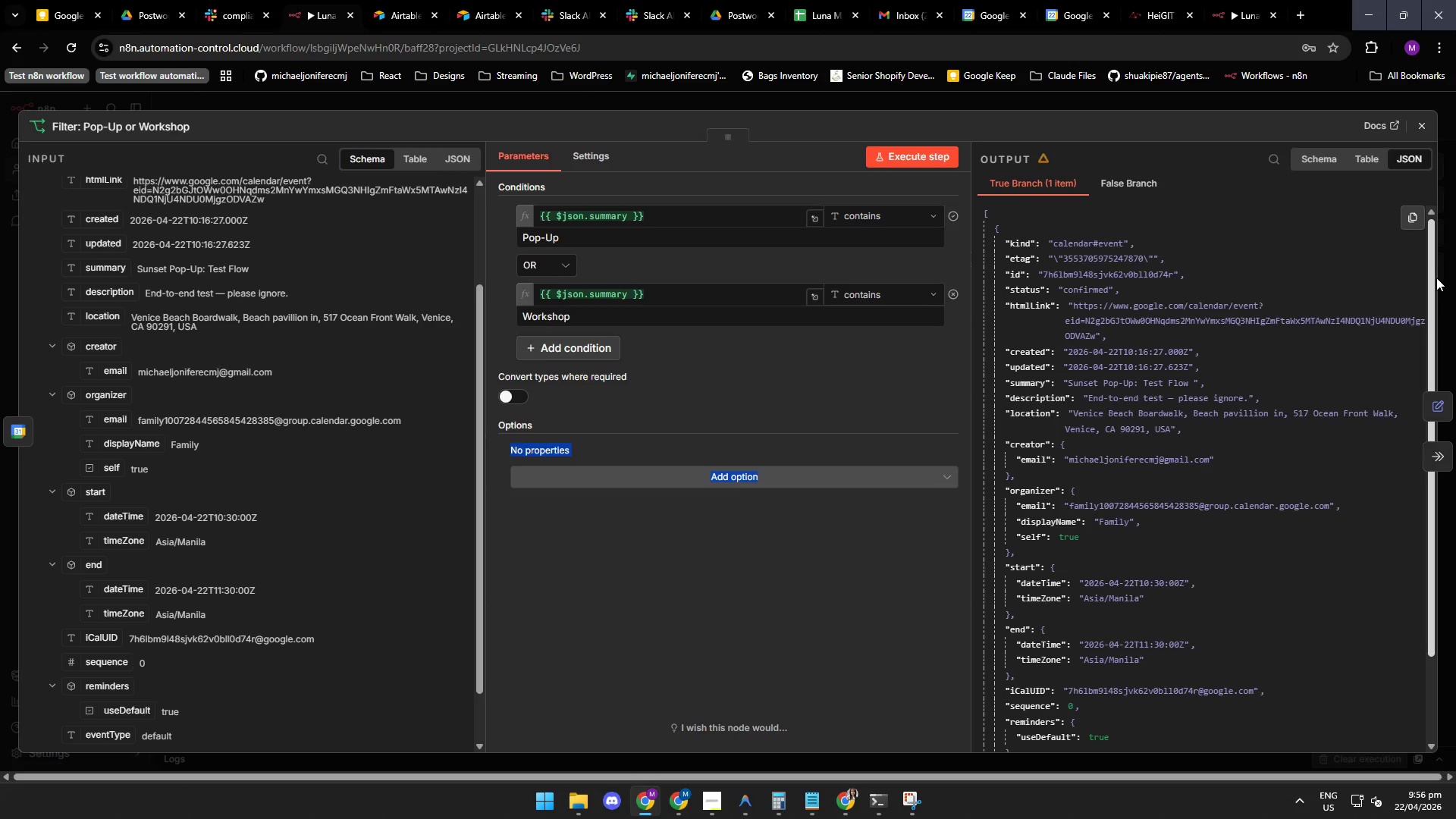 
left_click_drag(start_coordinate=[1433, 277], to_coordinate=[1425, 360])
 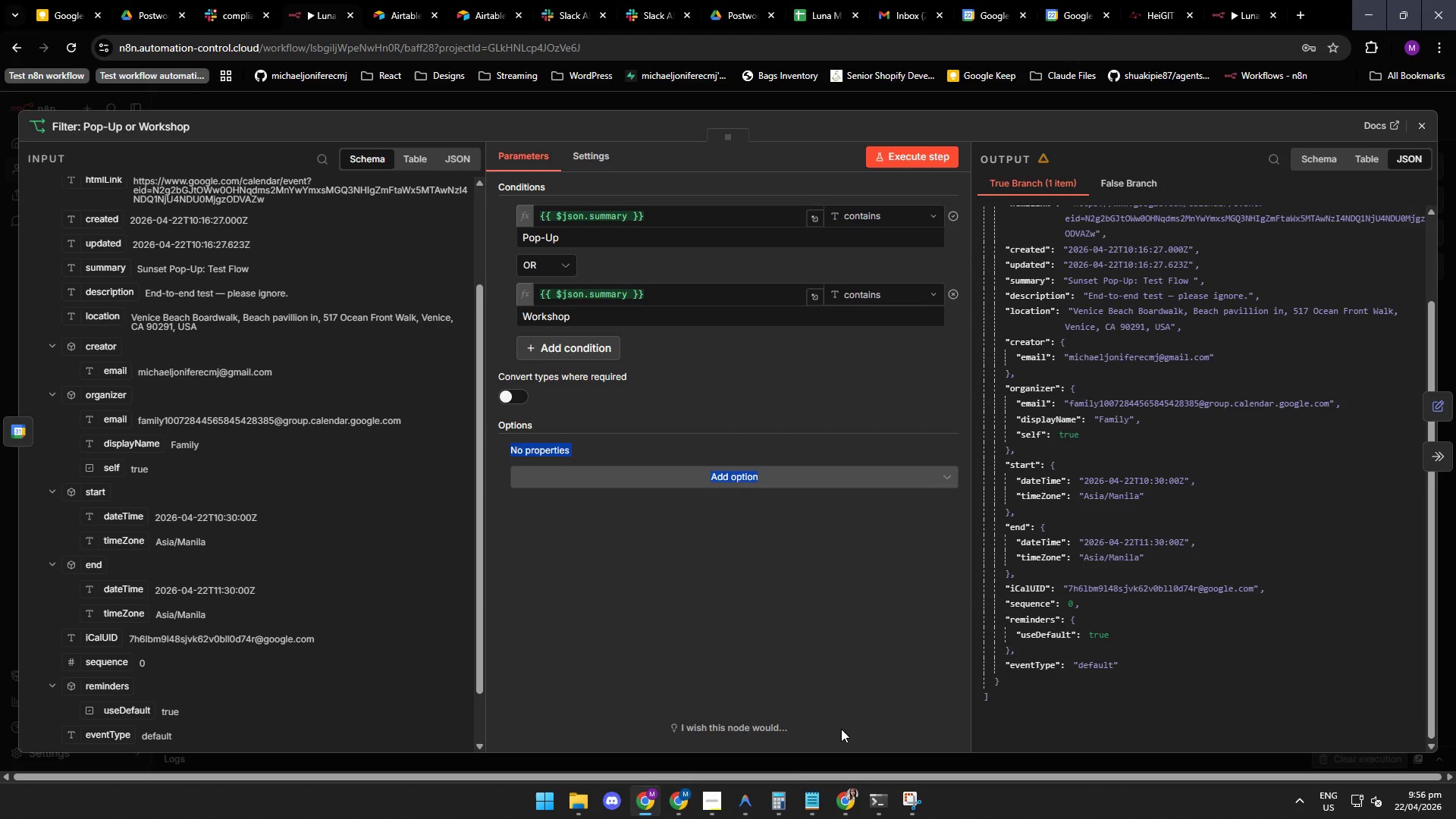 
left_click([745, 792])
 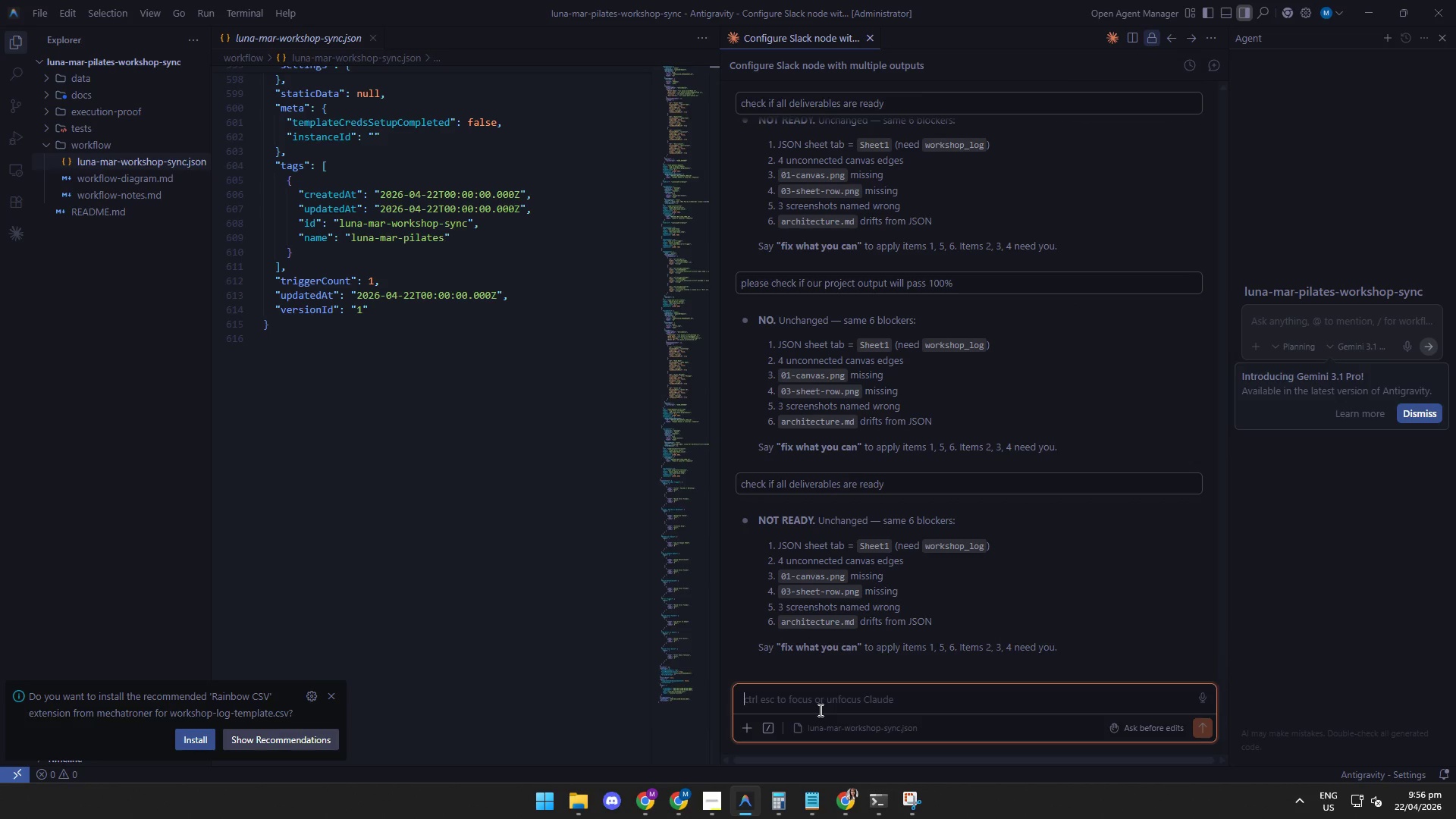 
wait(15.05)
 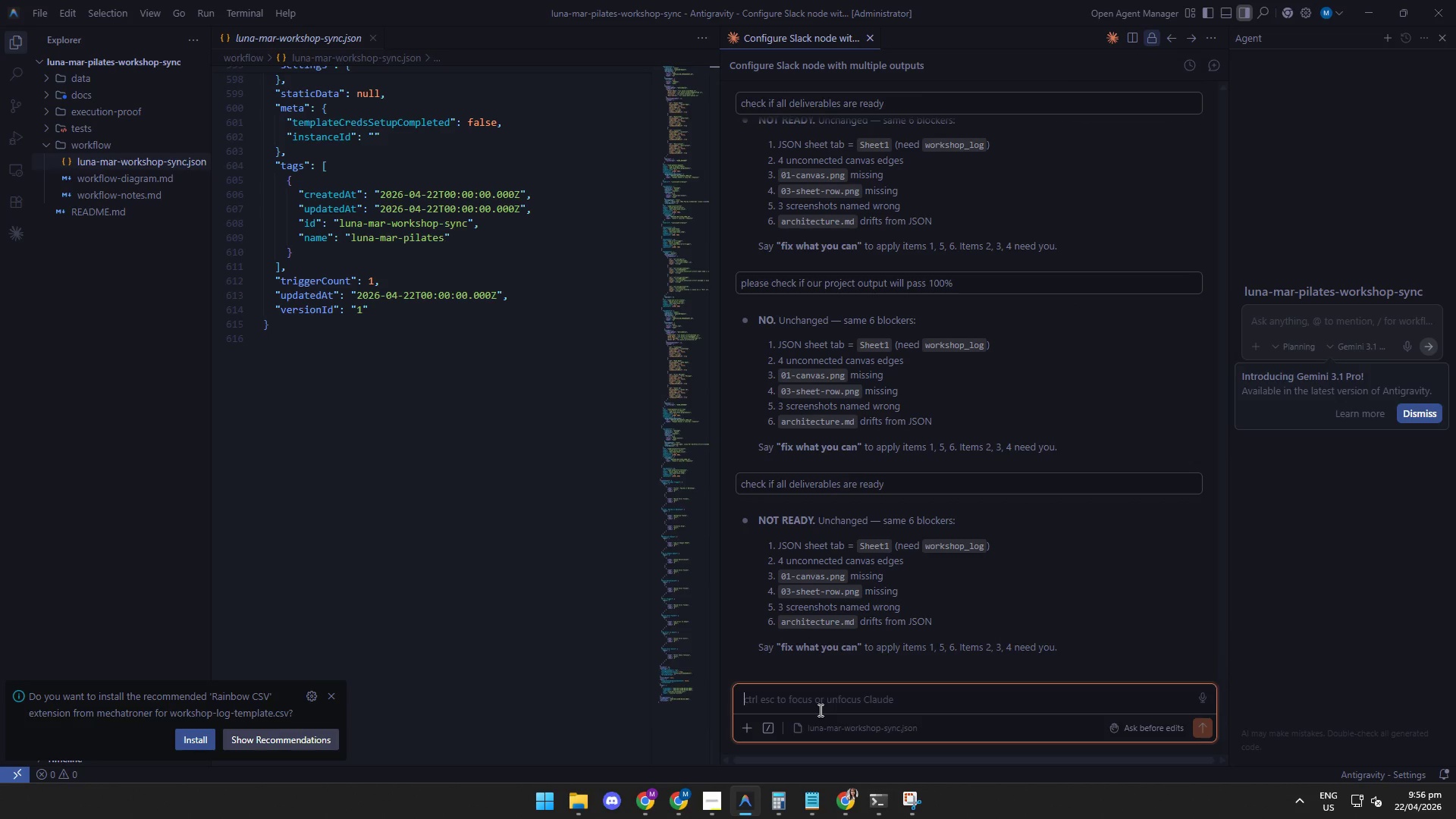 
left_click([651, 810])
 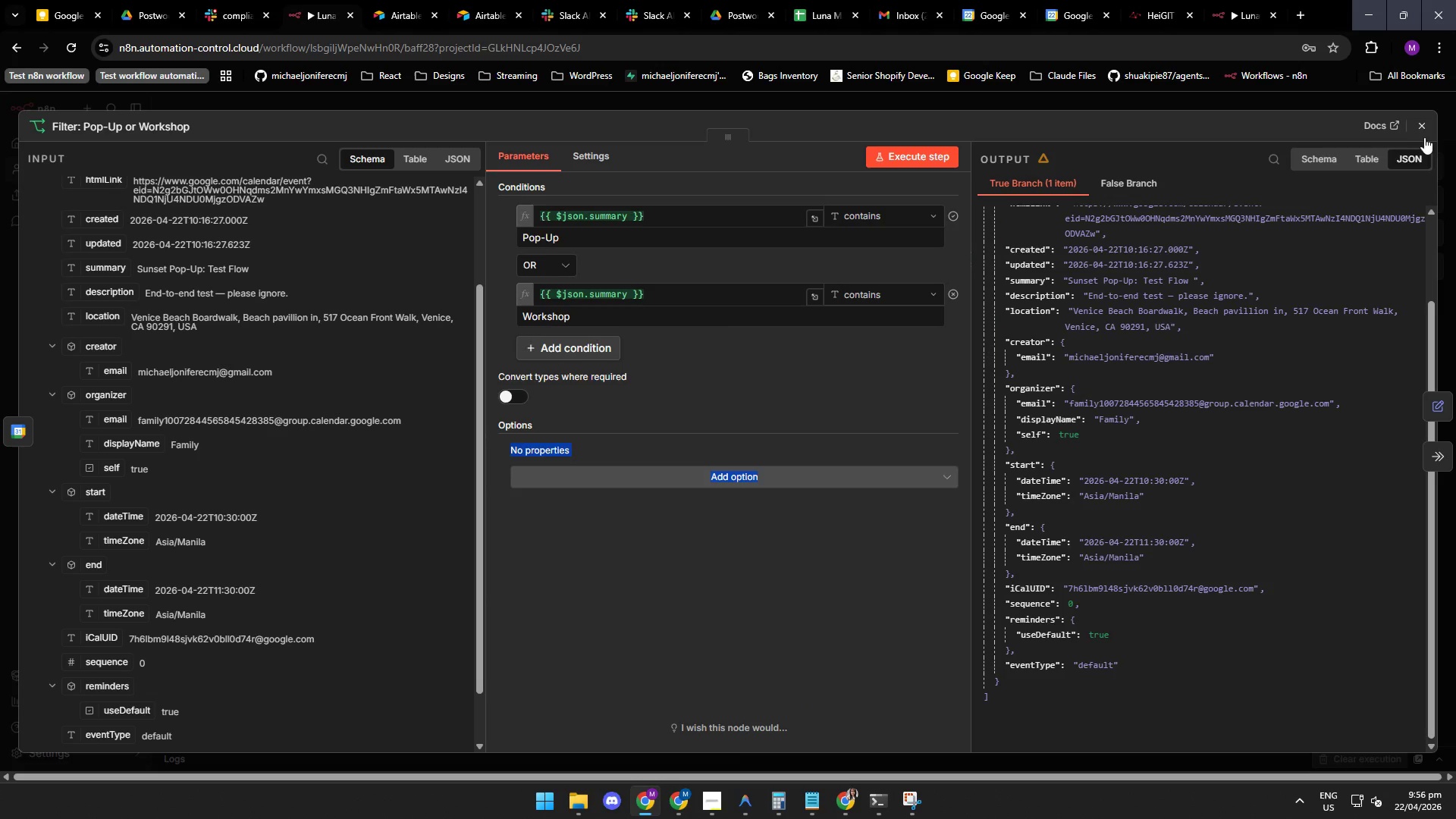 
left_click([1423, 129])
 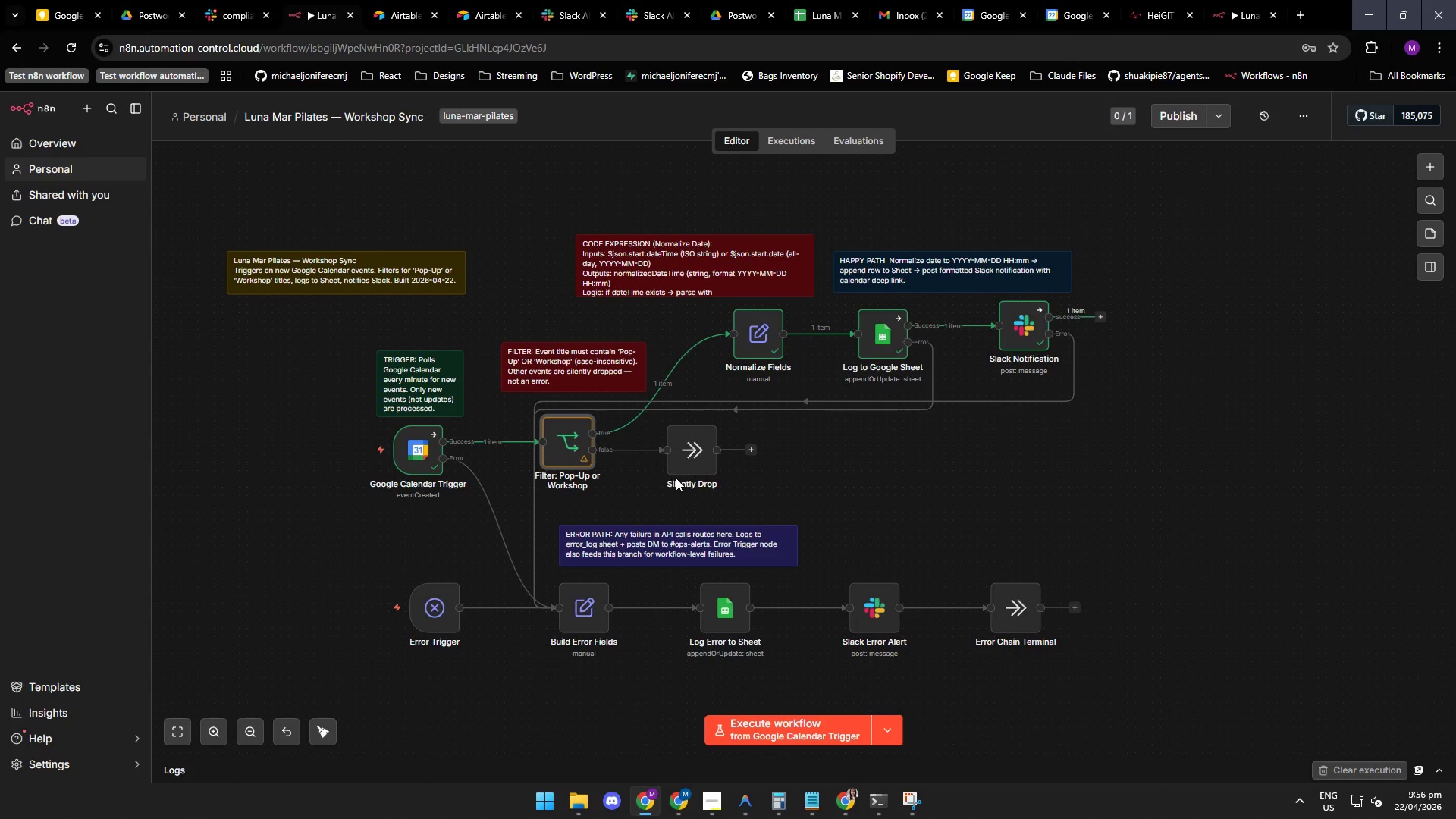 
wait(7.25)
 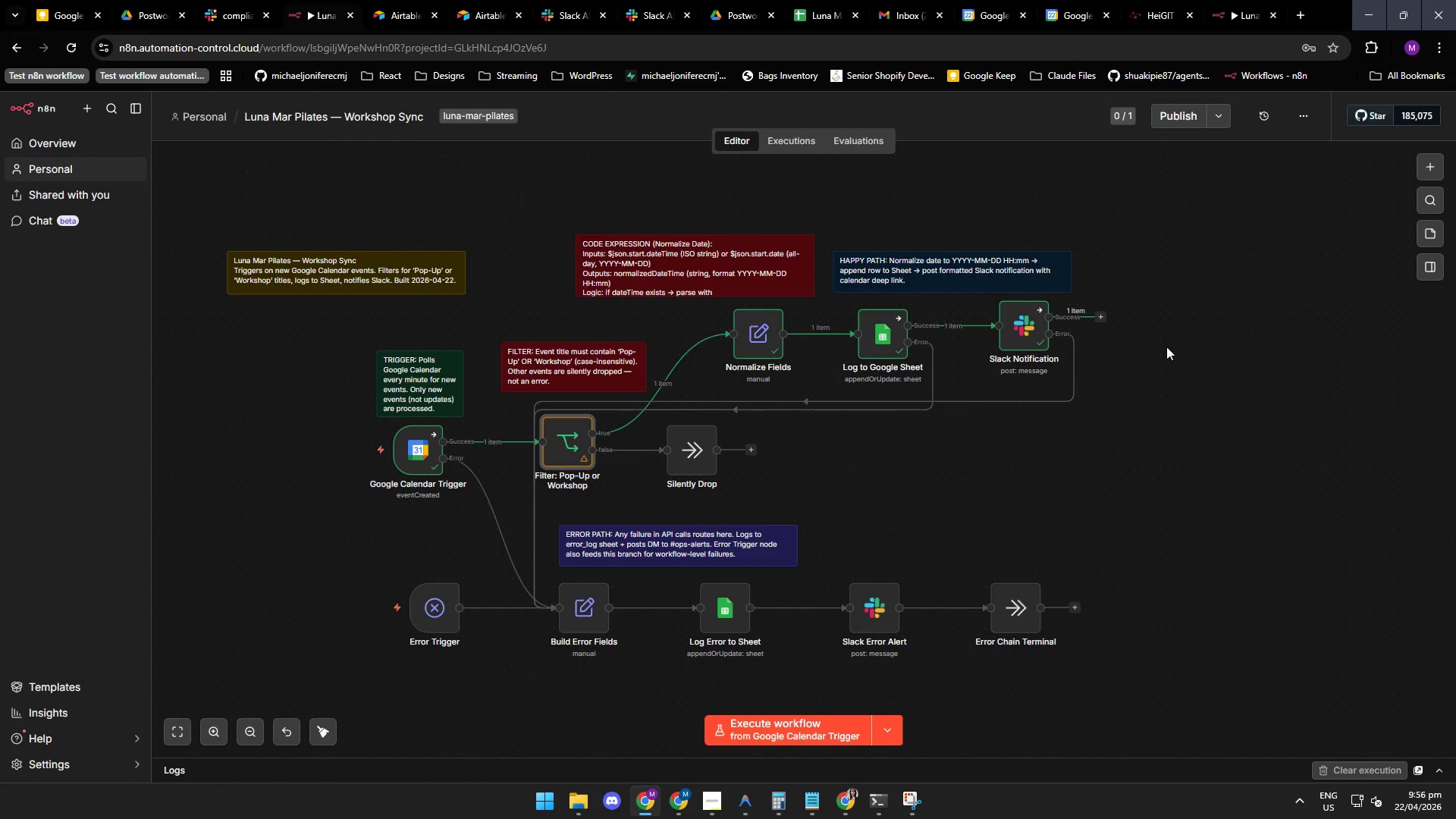 
double_click([587, 606])
 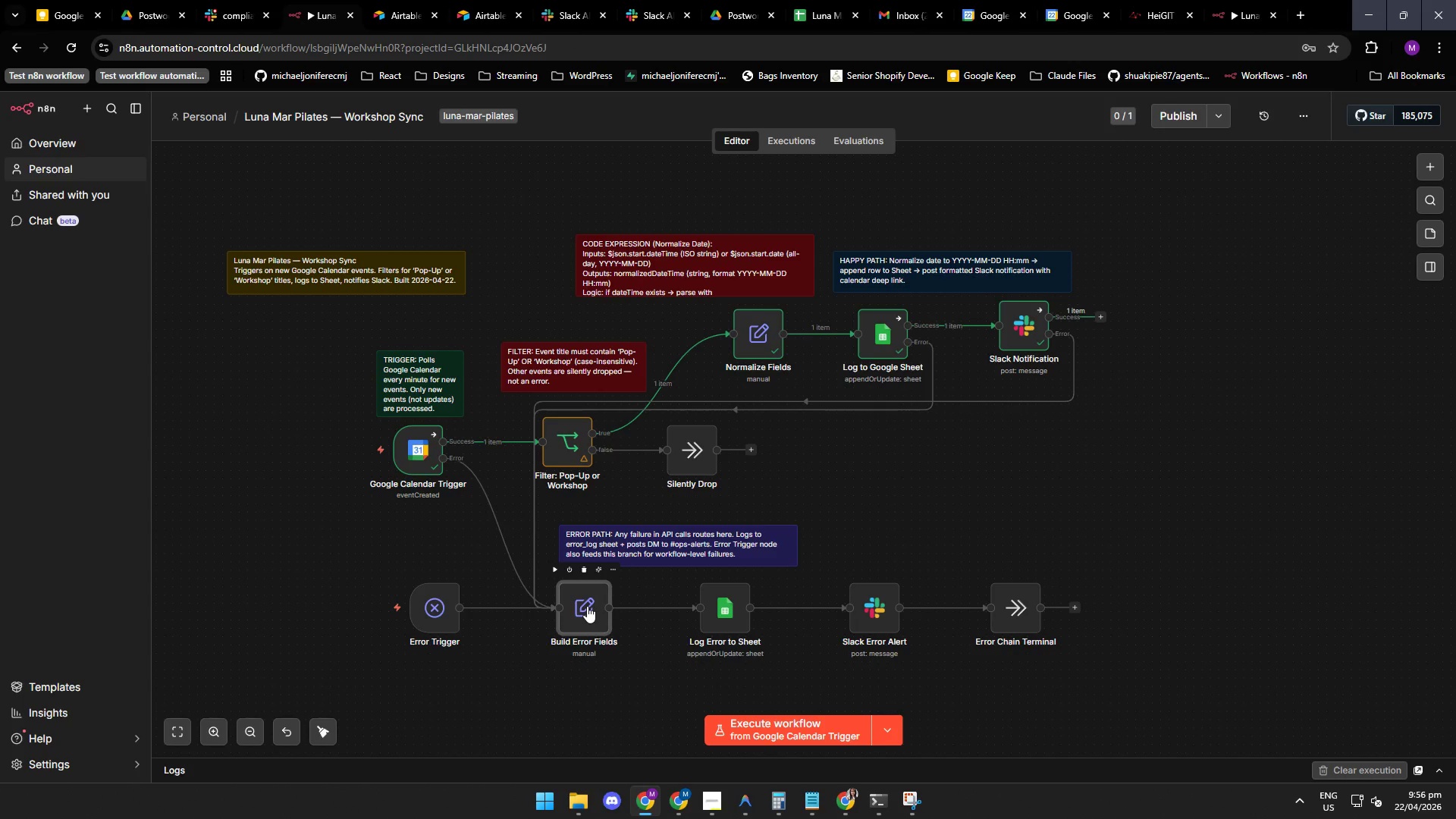 
triple_click([587, 606])
 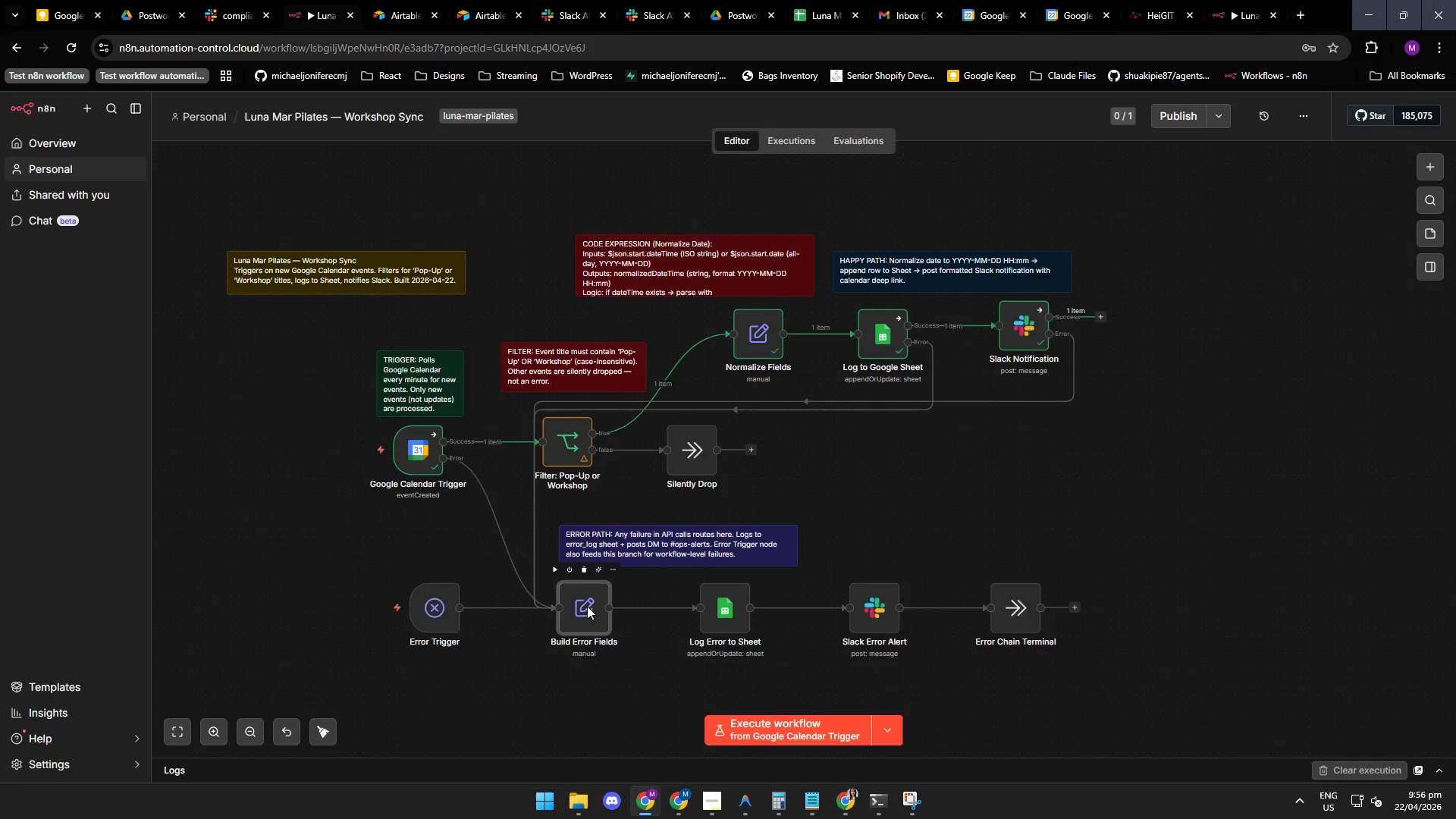 
triple_click([587, 606])
 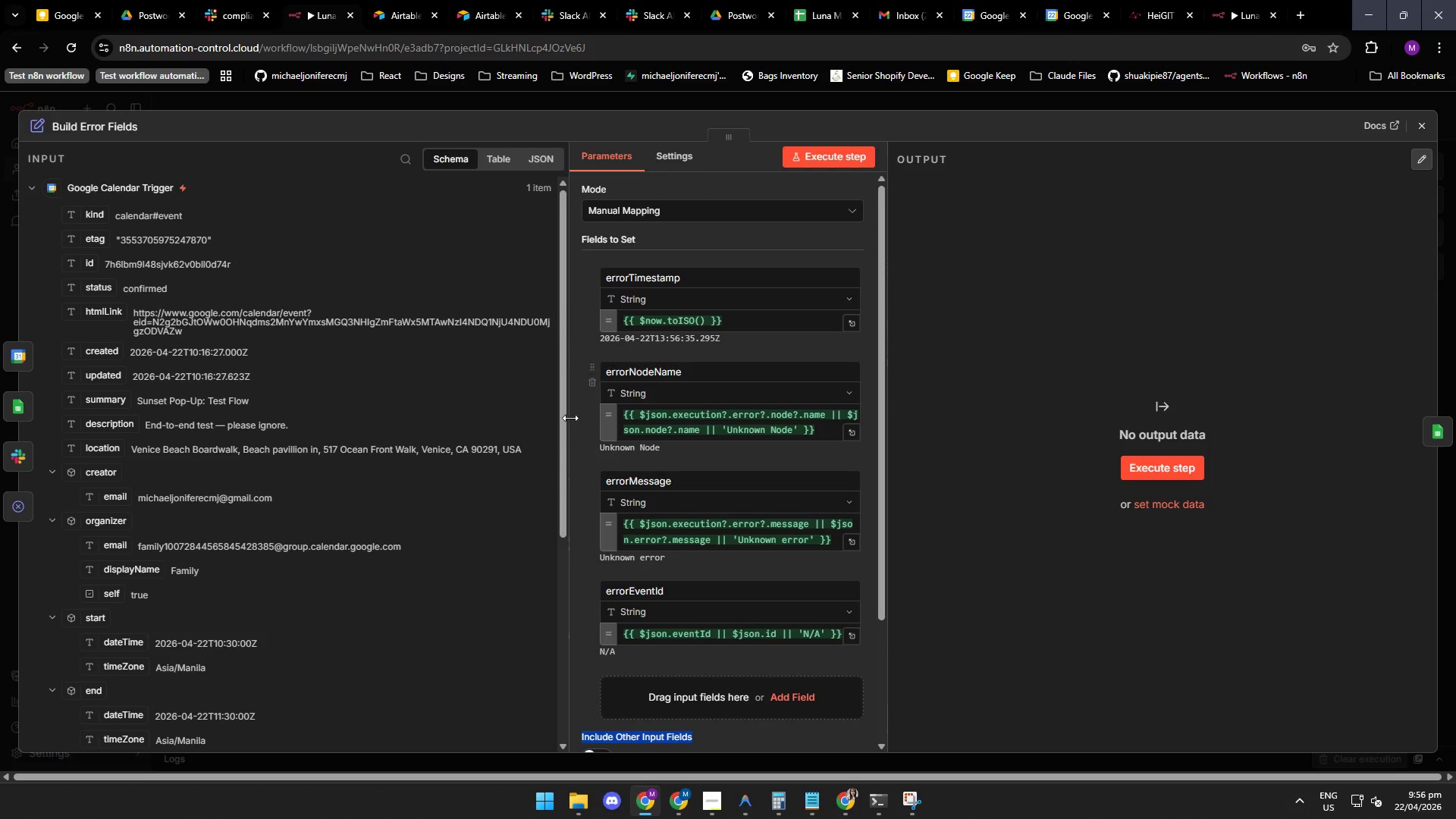 
left_click_drag(start_coordinate=[564, 406], to_coordinate=[565, 442])
 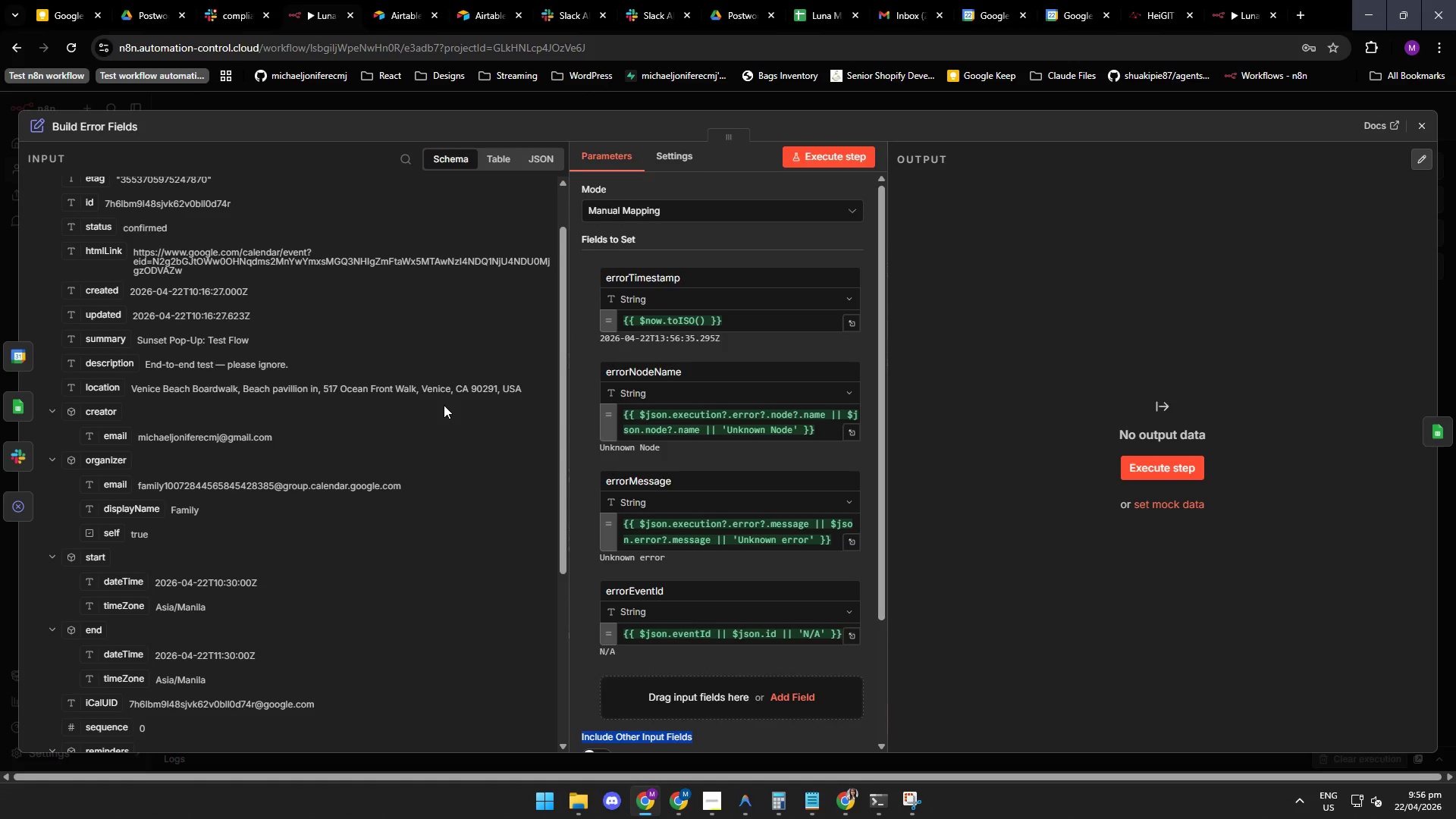 
wait(8.67)
 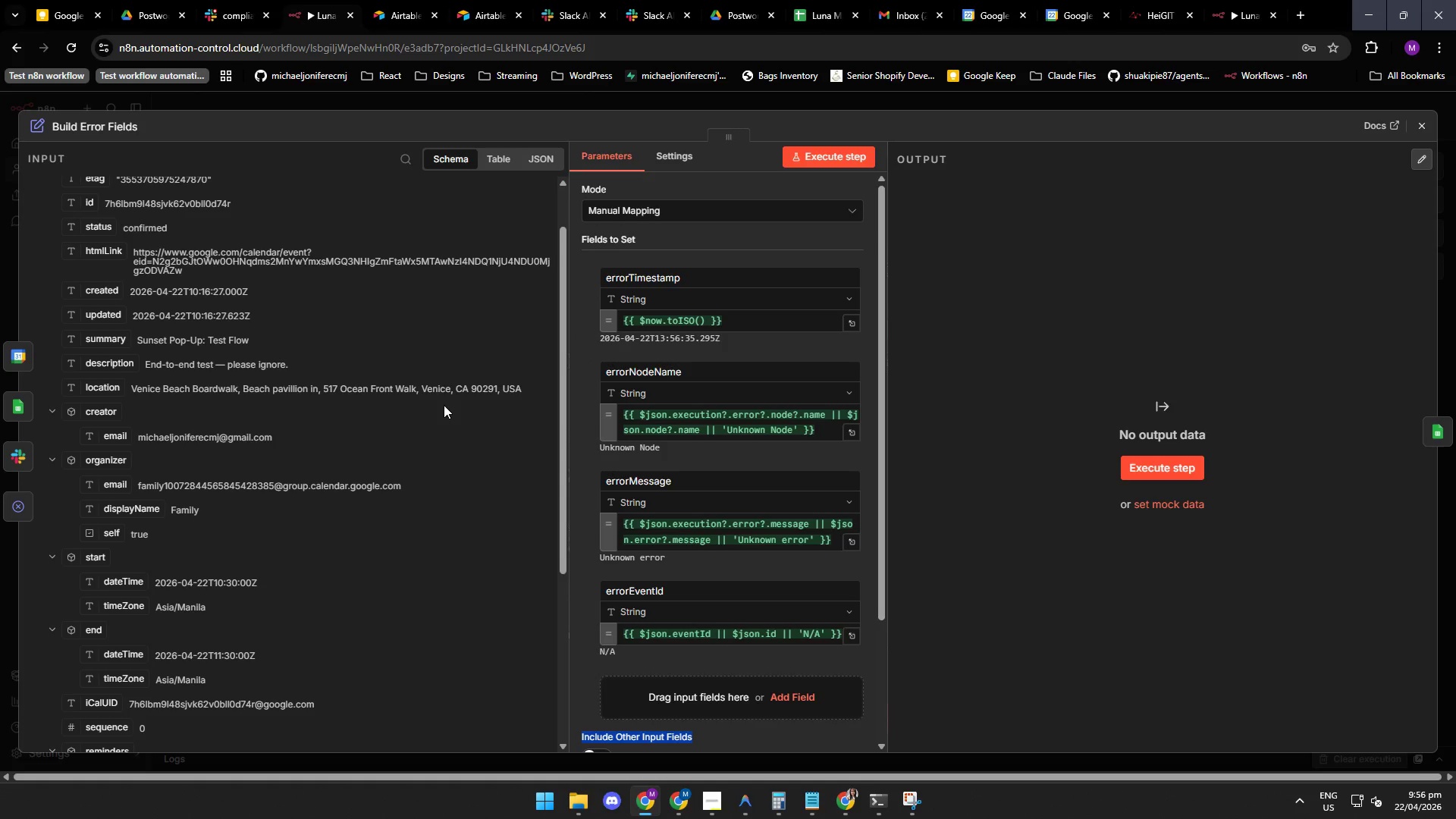 
left_click([715, 799])